 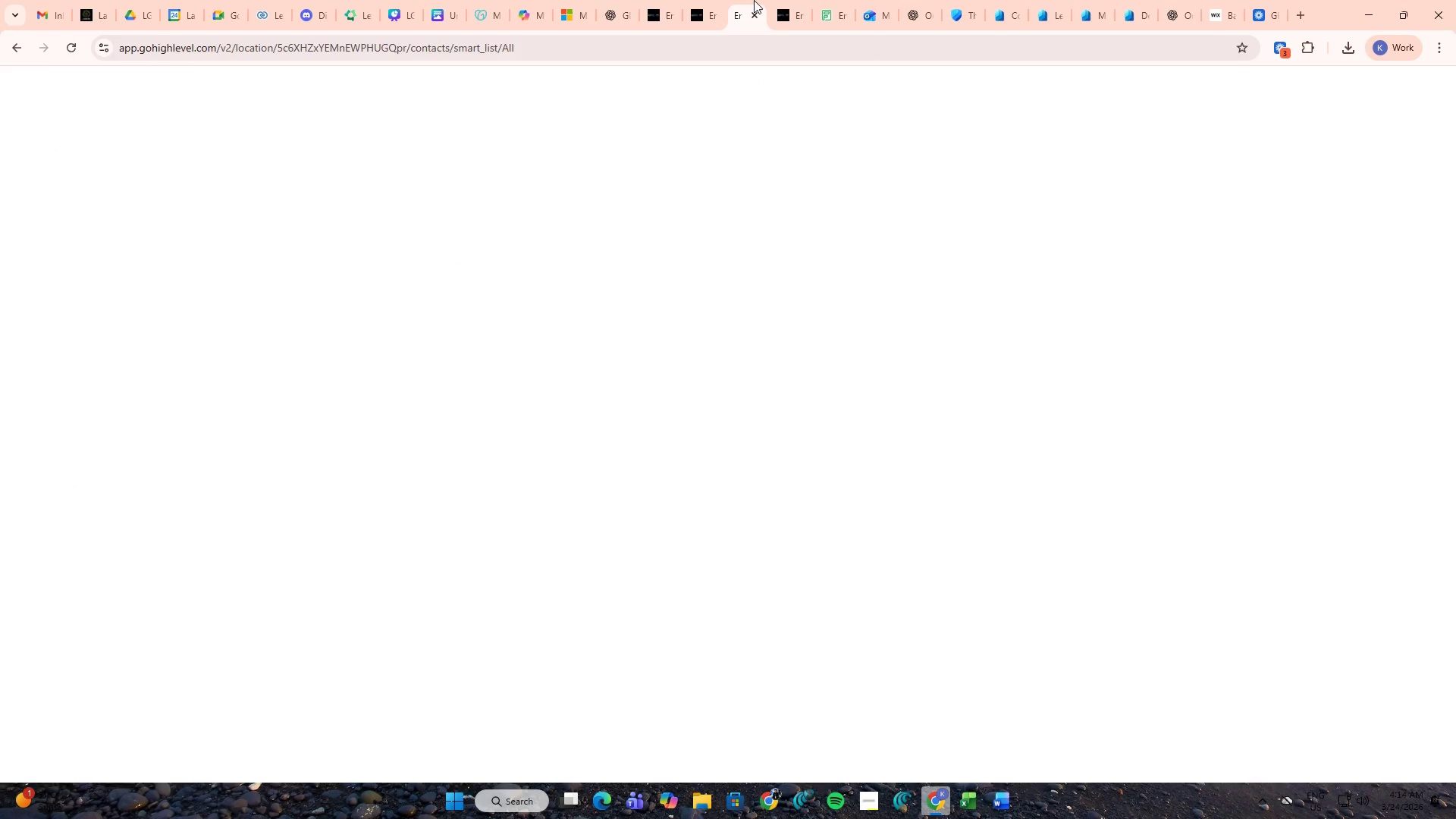 
left_click([653, 0])
 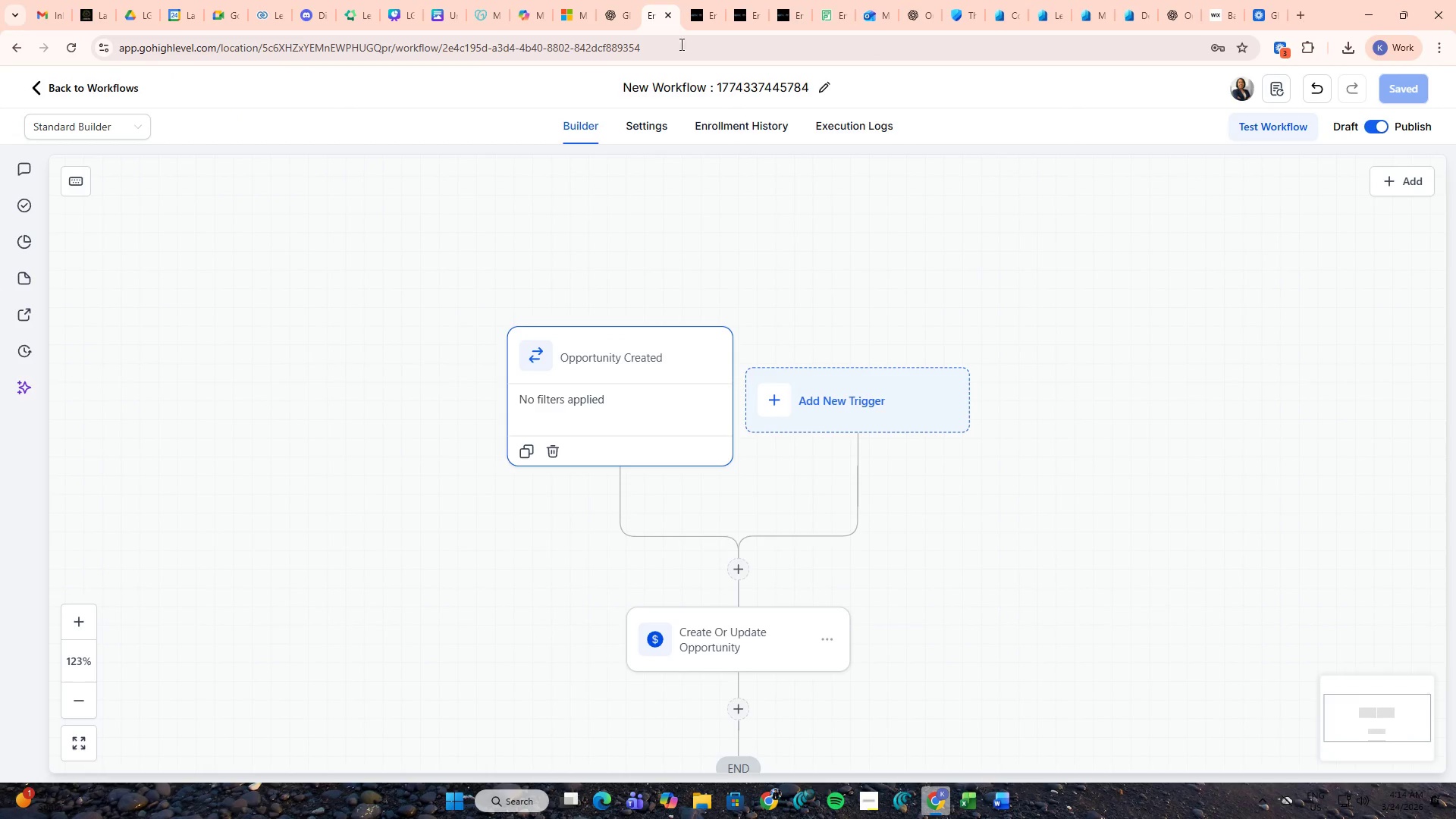 
left_click([705, 0])
 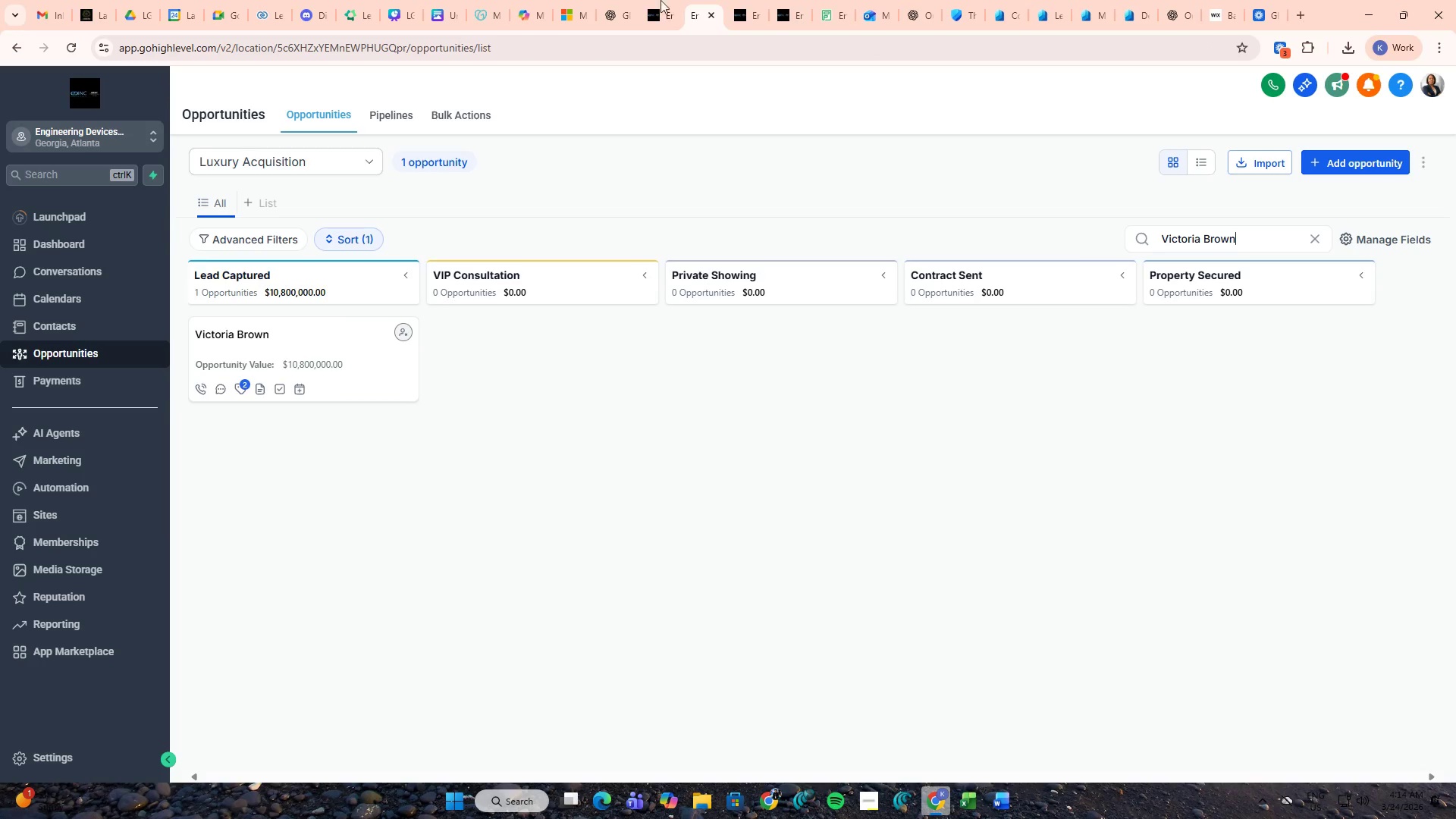 
left_click([651, 0])
 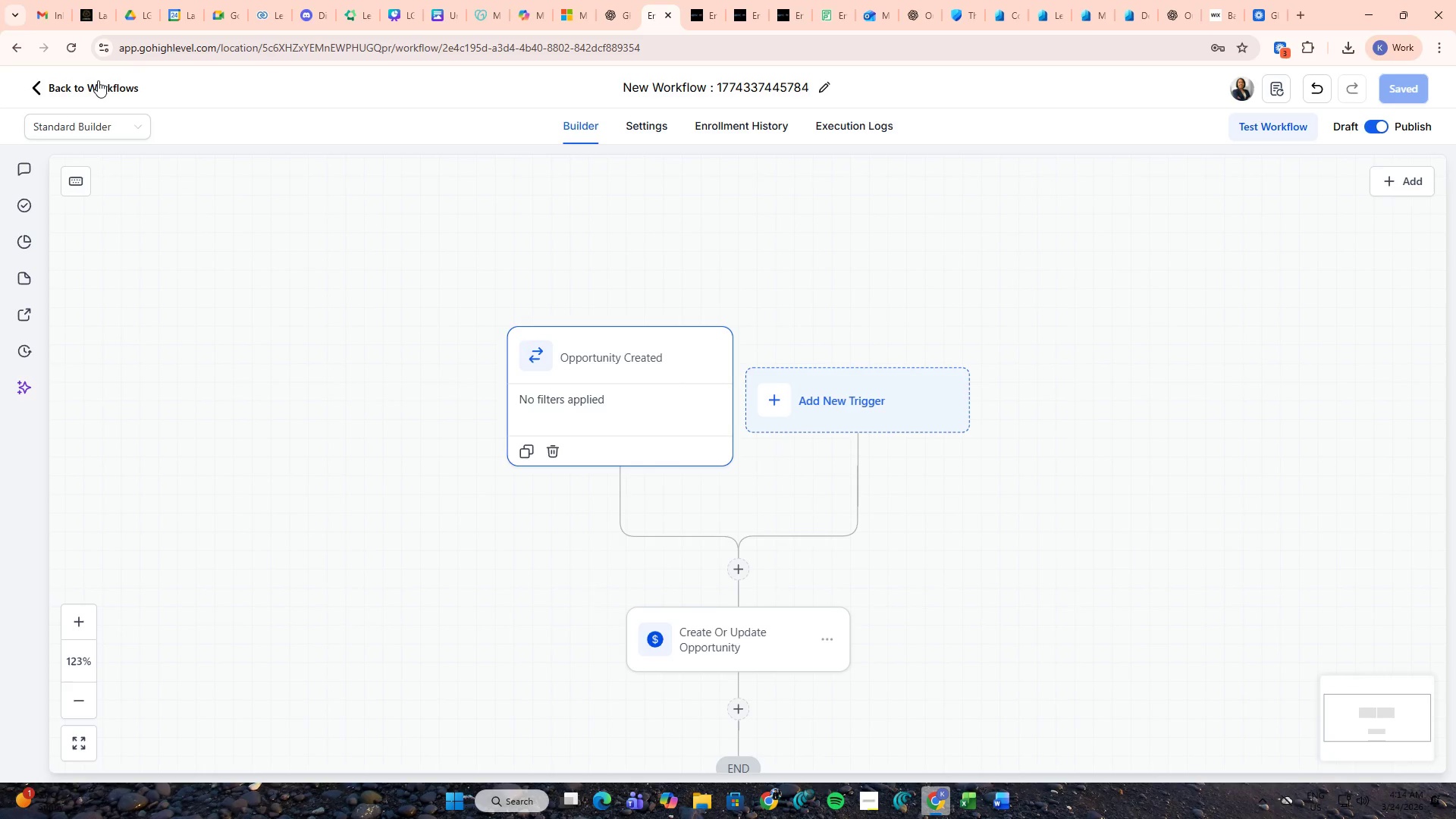 
left_click([94, 86])
 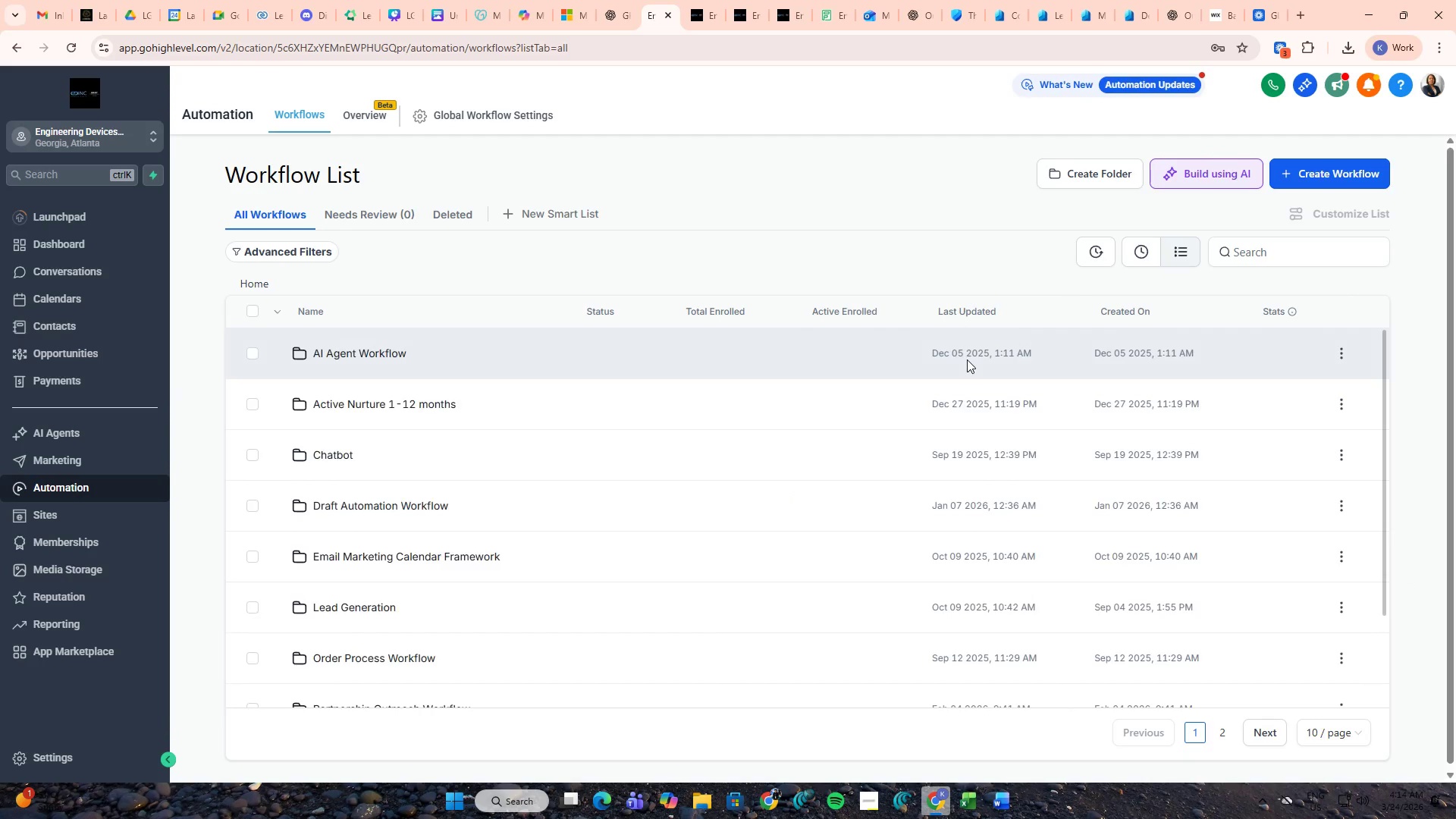 
wait(5.52)
 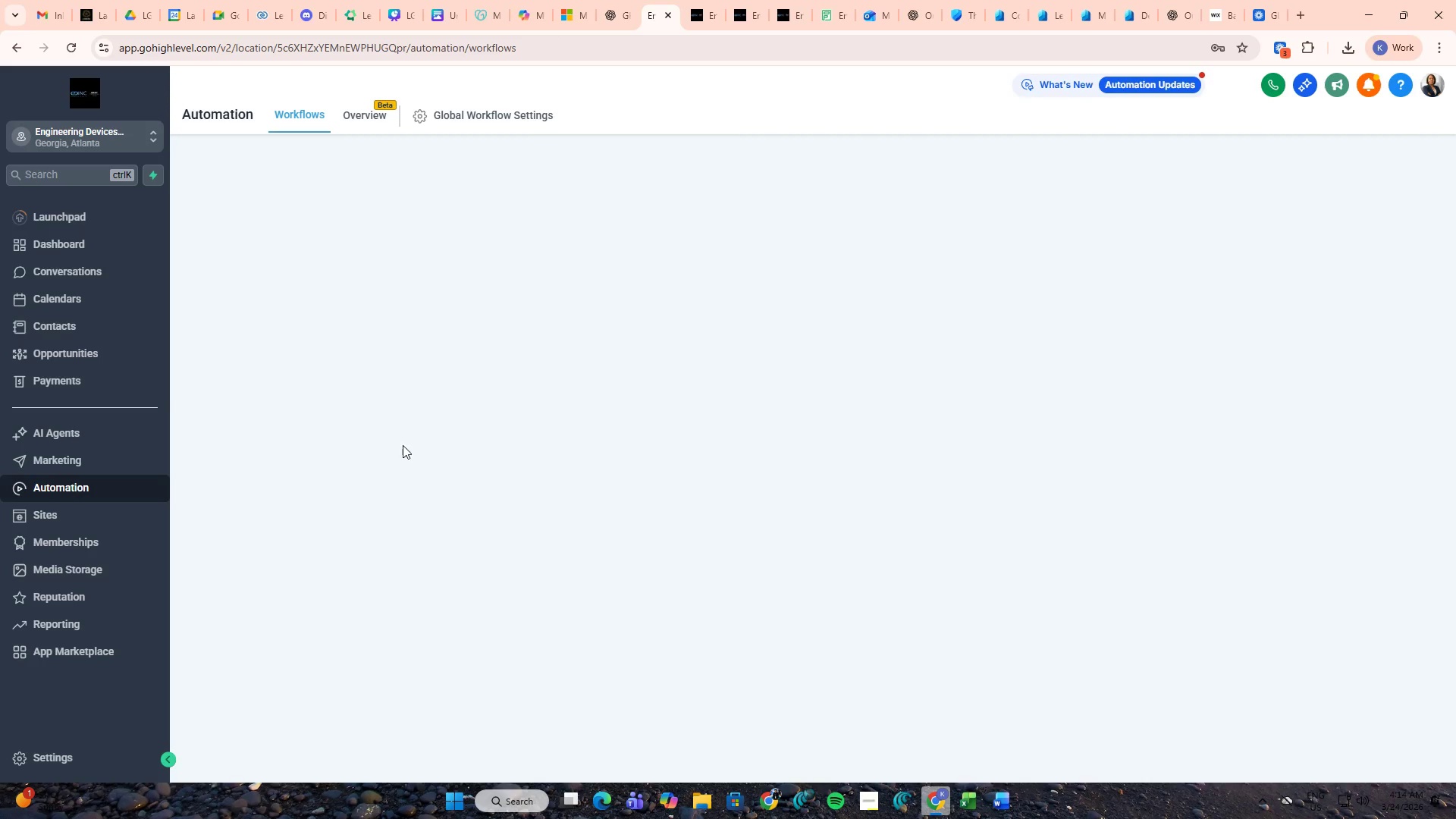 
left_click([1136, 260])
 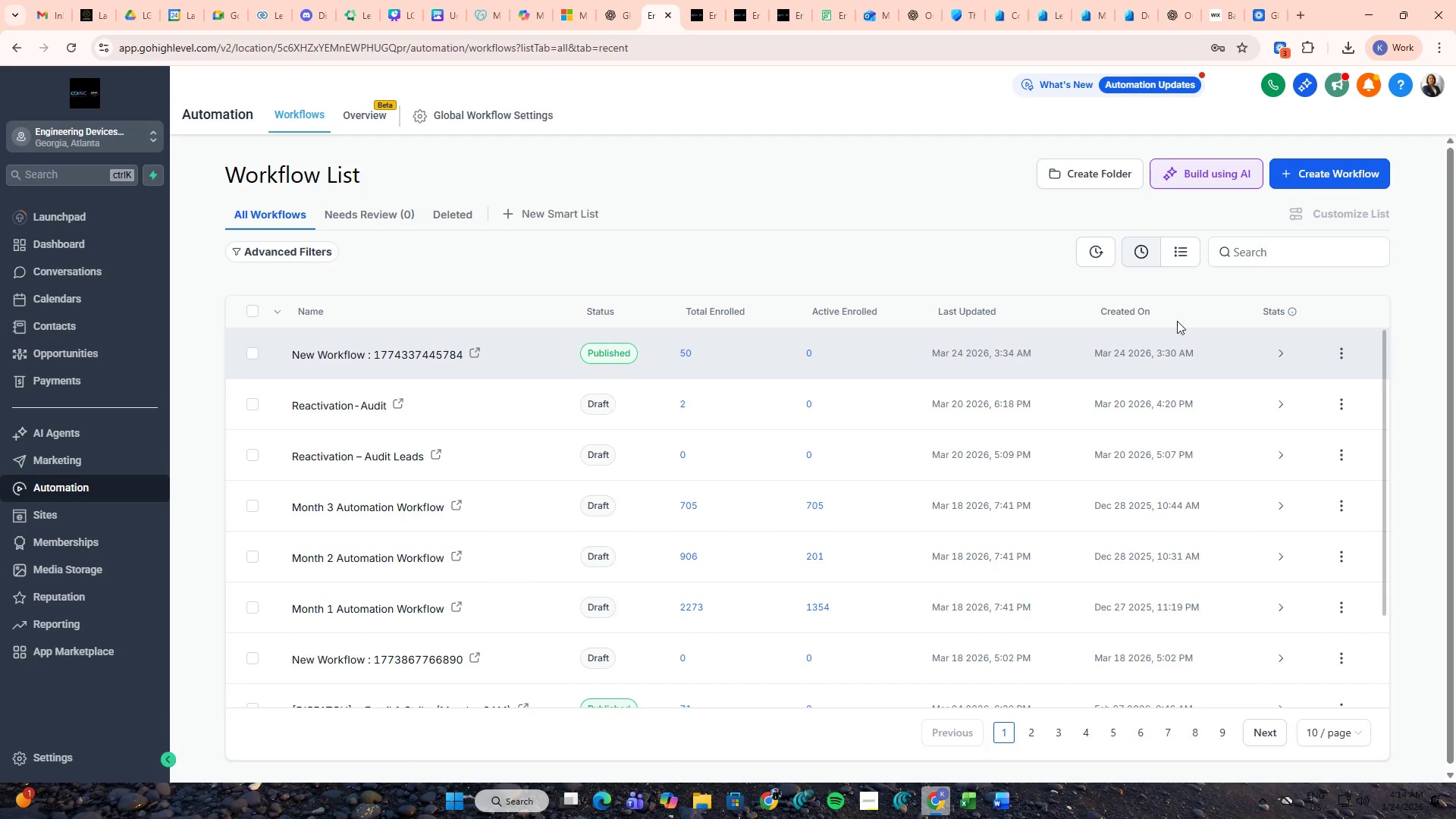 
left_click([1338, 346])
 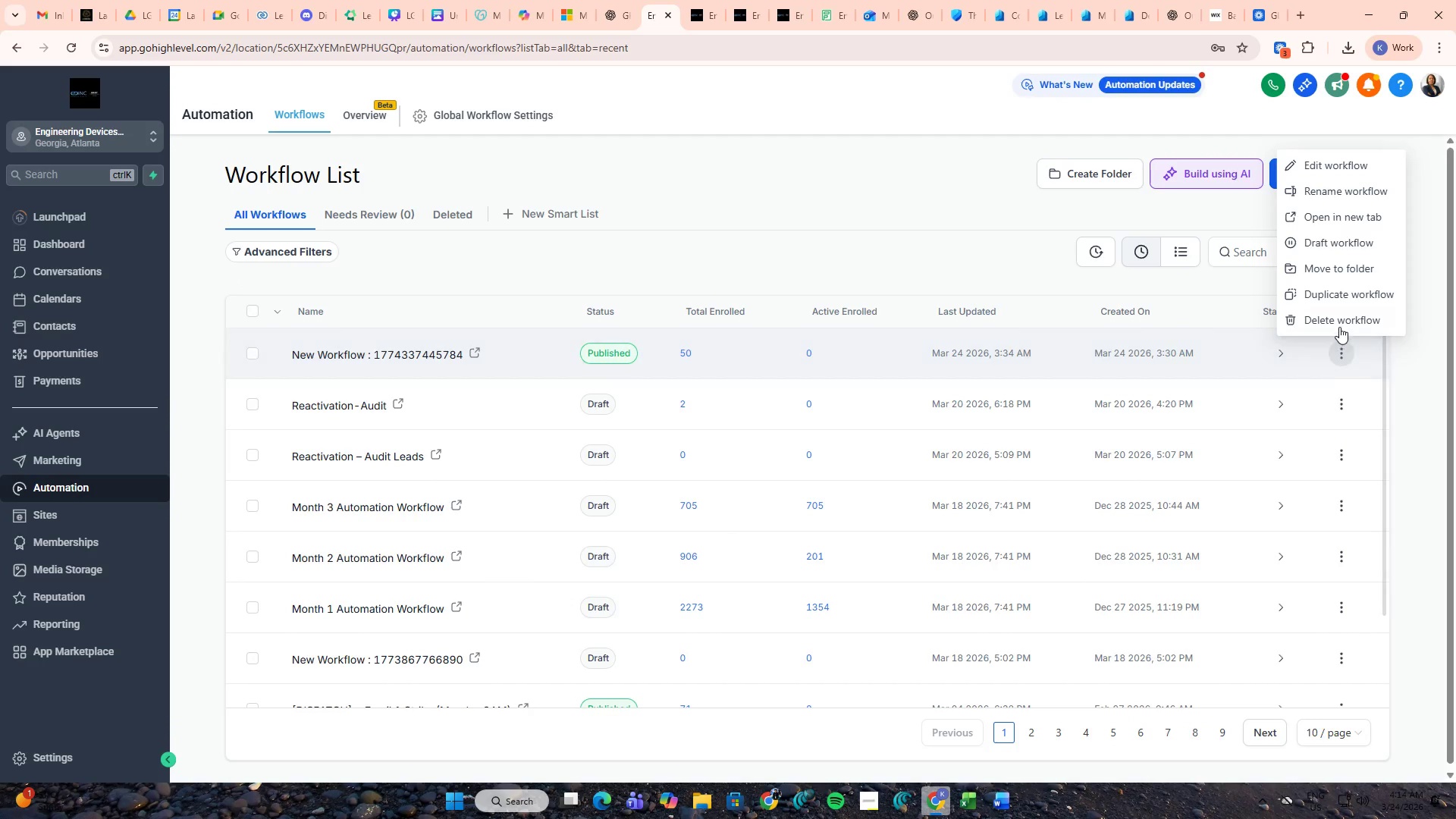 
left_click([1341, 324])
 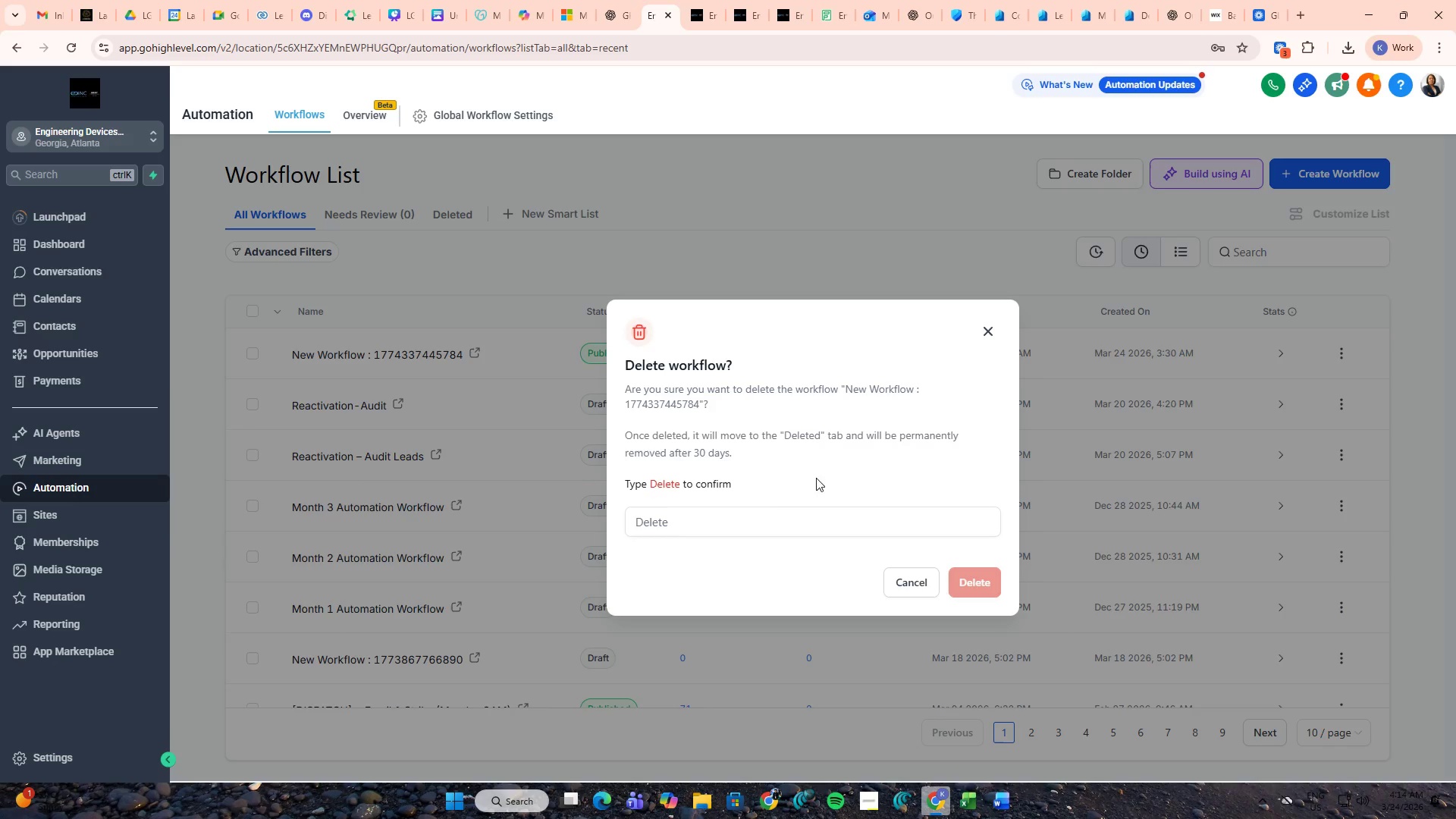 
left_click([763, 521])
 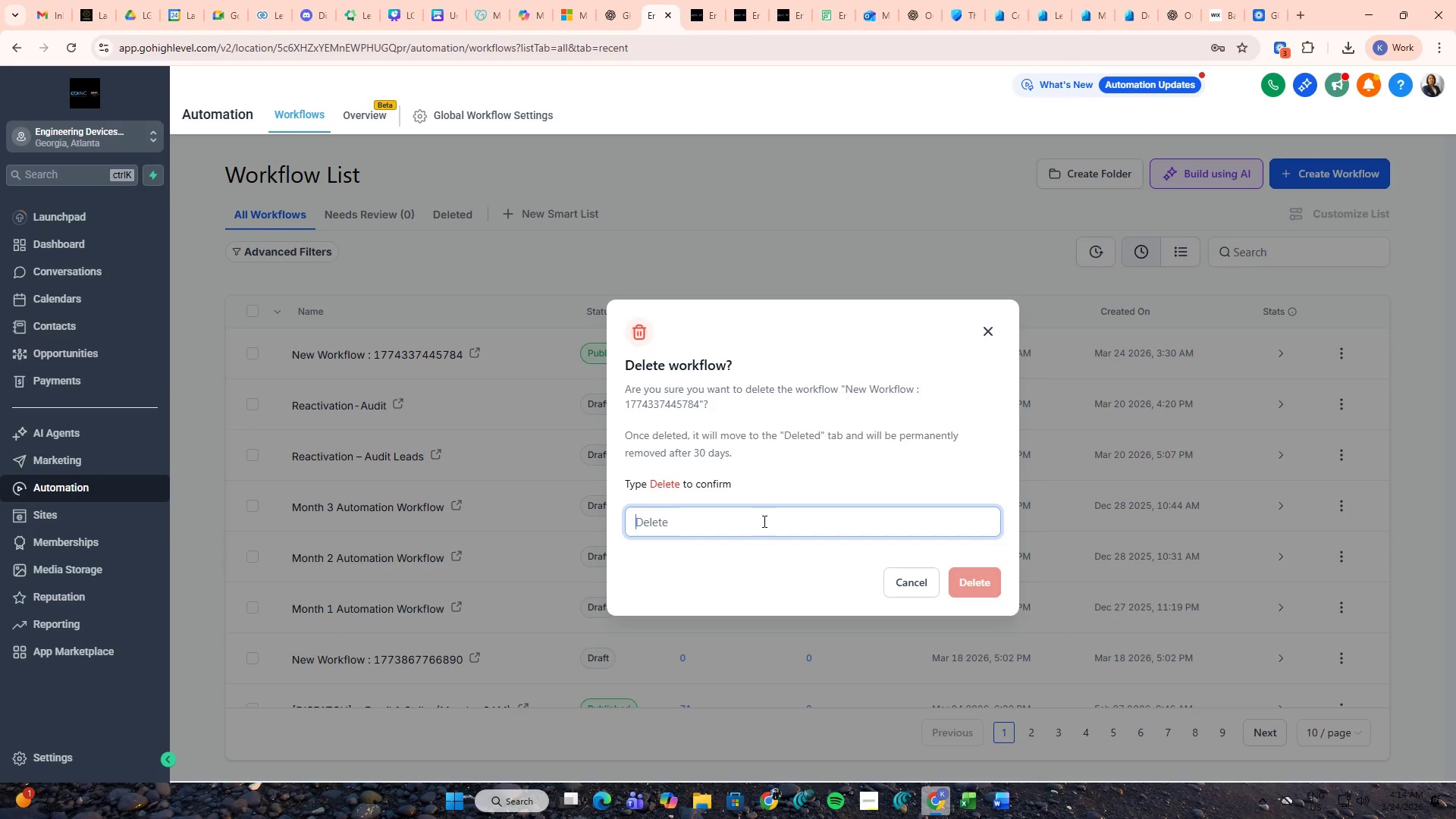 
type(deleet)
key(Backspace)
key(Backspace)
type(te)
 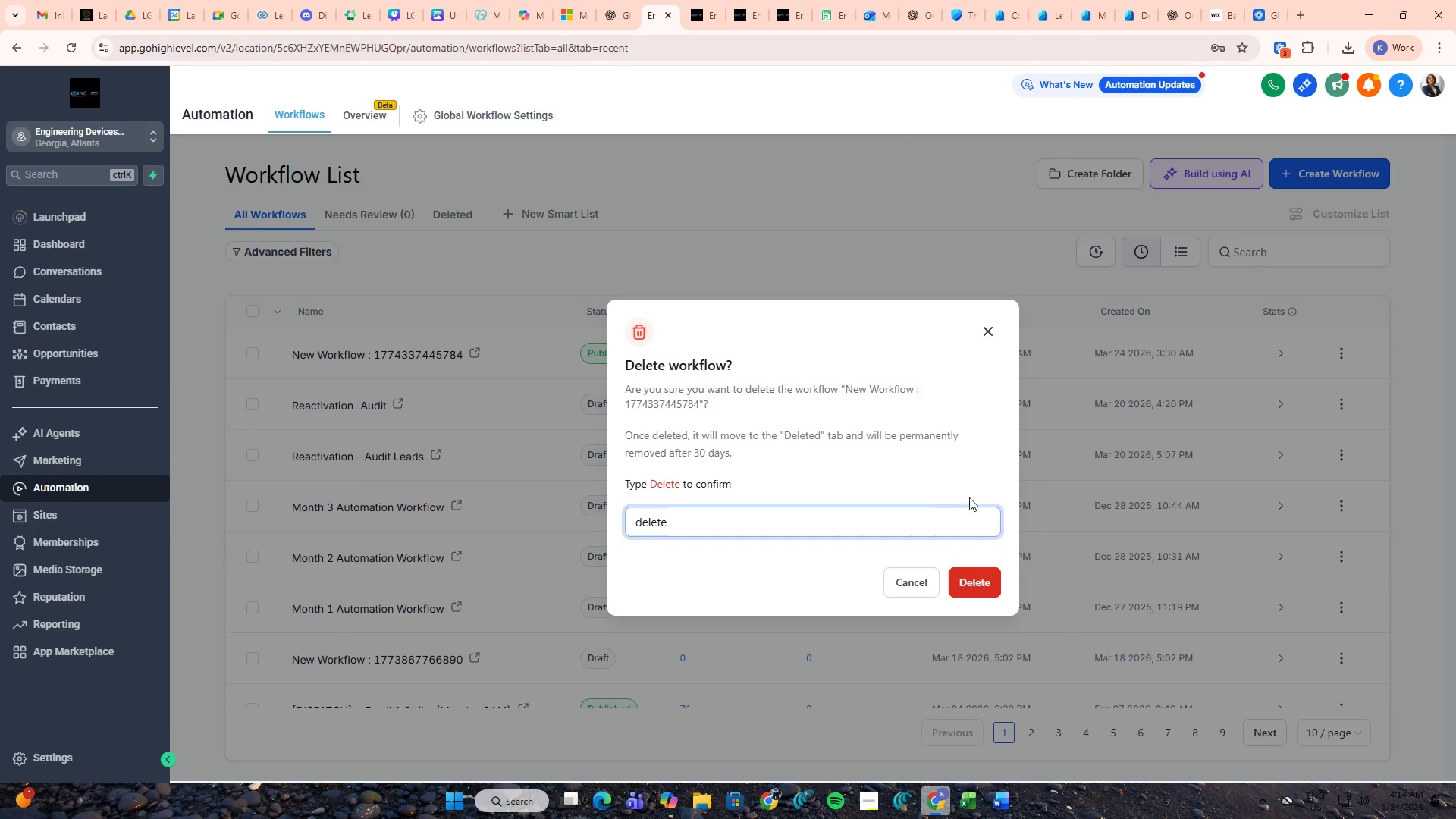 
left_click([978, 582])
 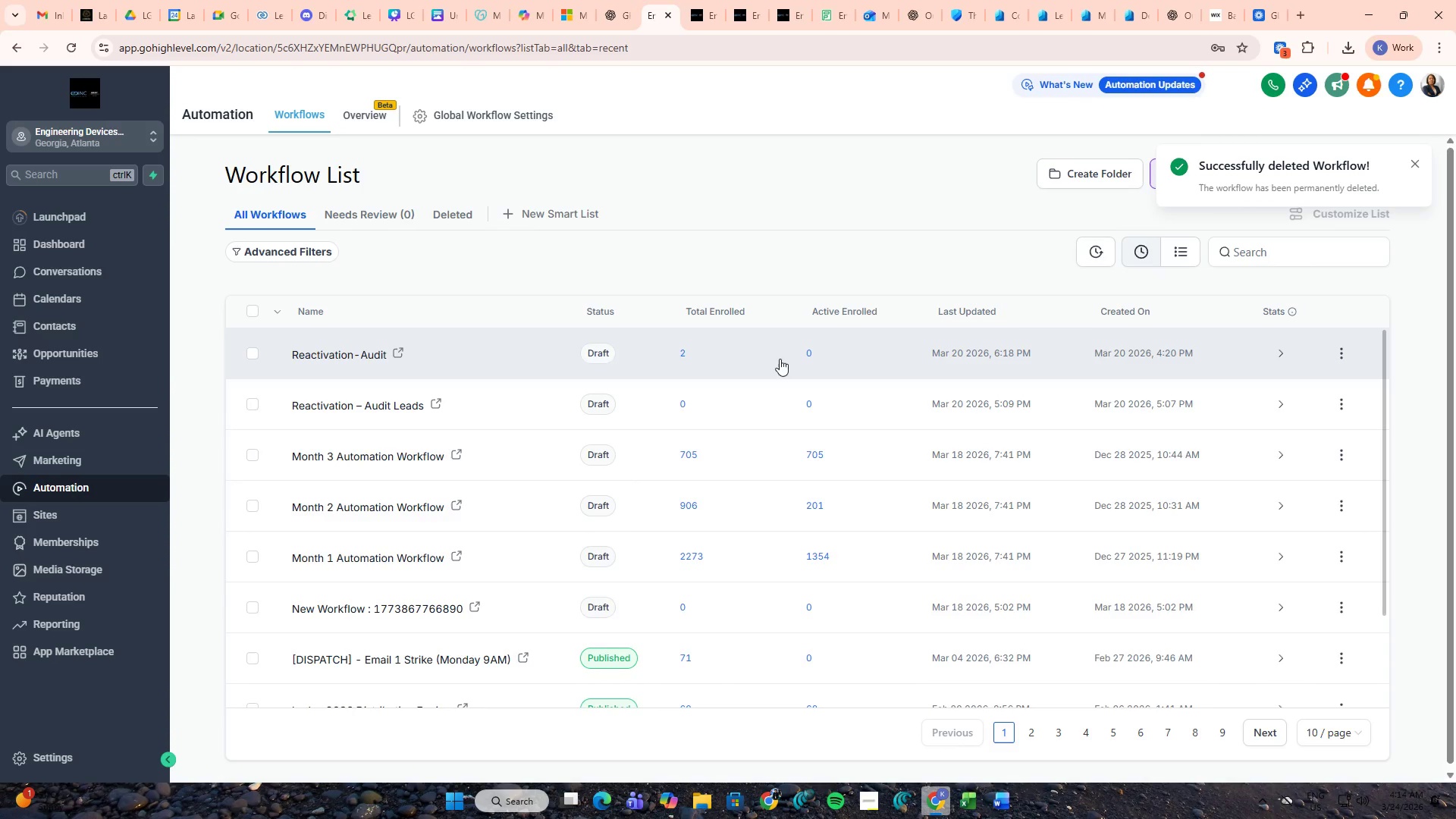 
left_click([1371, 89])
 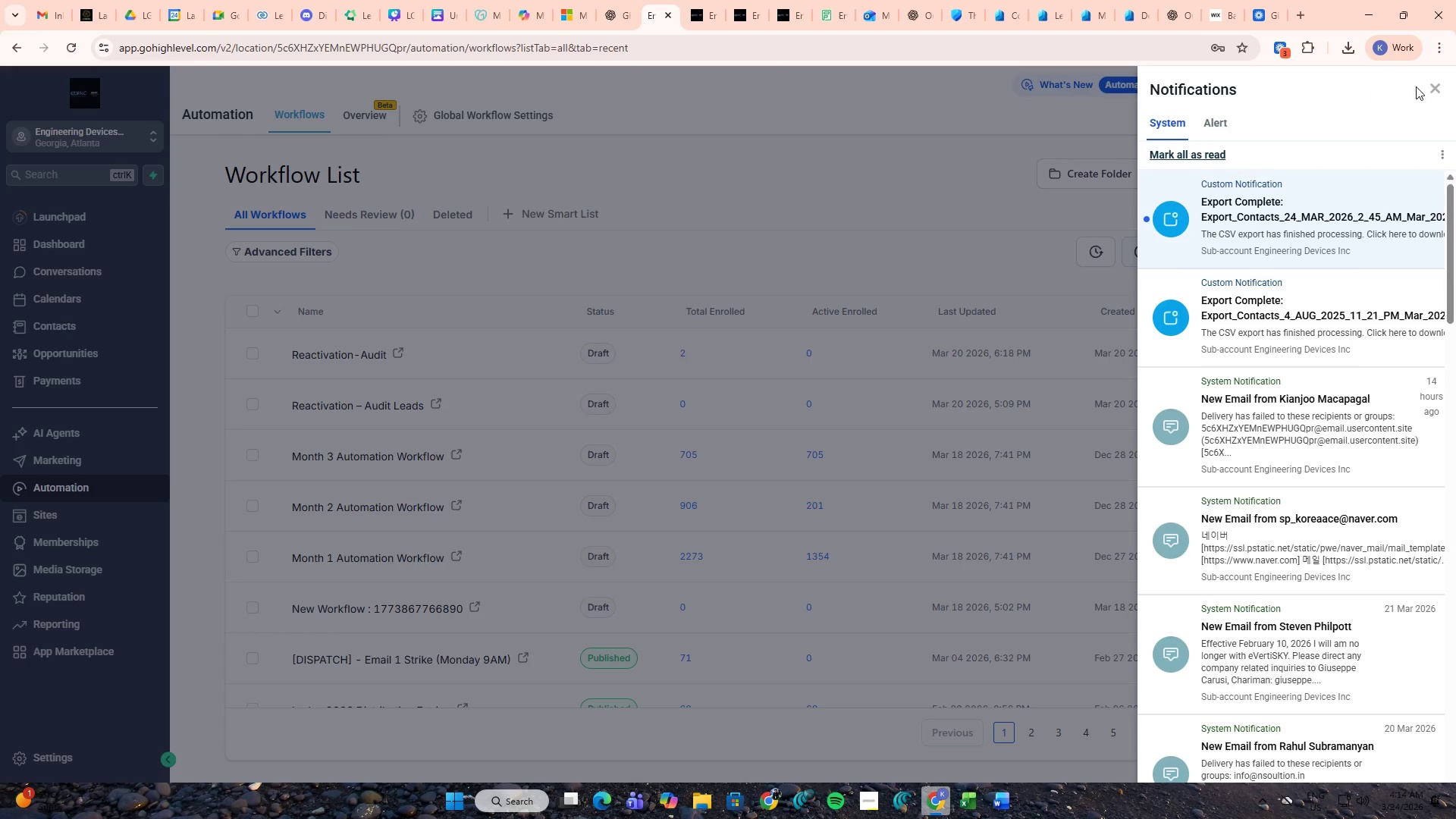 
left_click([1439, 82])
 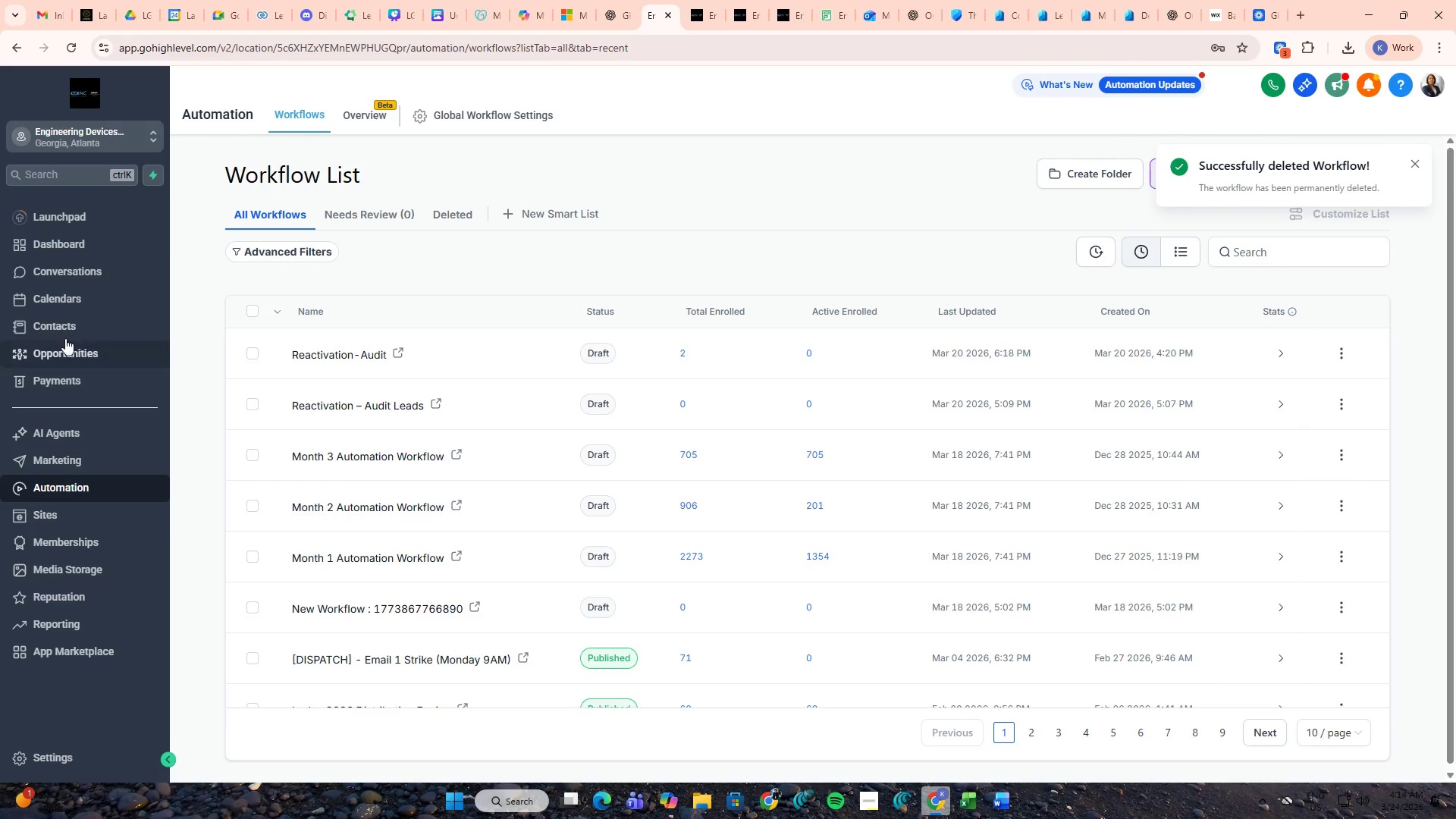 
left_click([49, 336])
 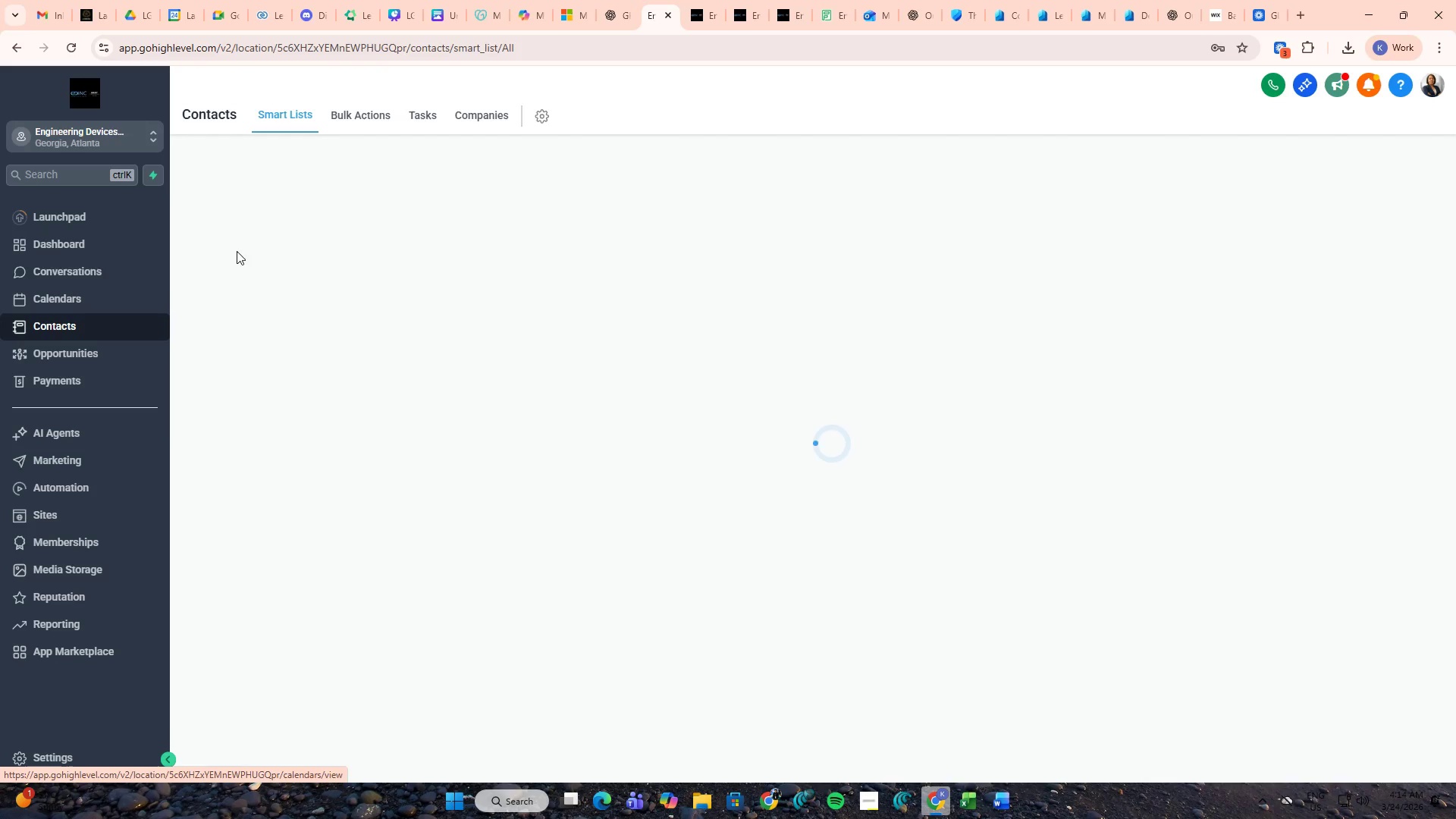 
left_click([351, 111])
 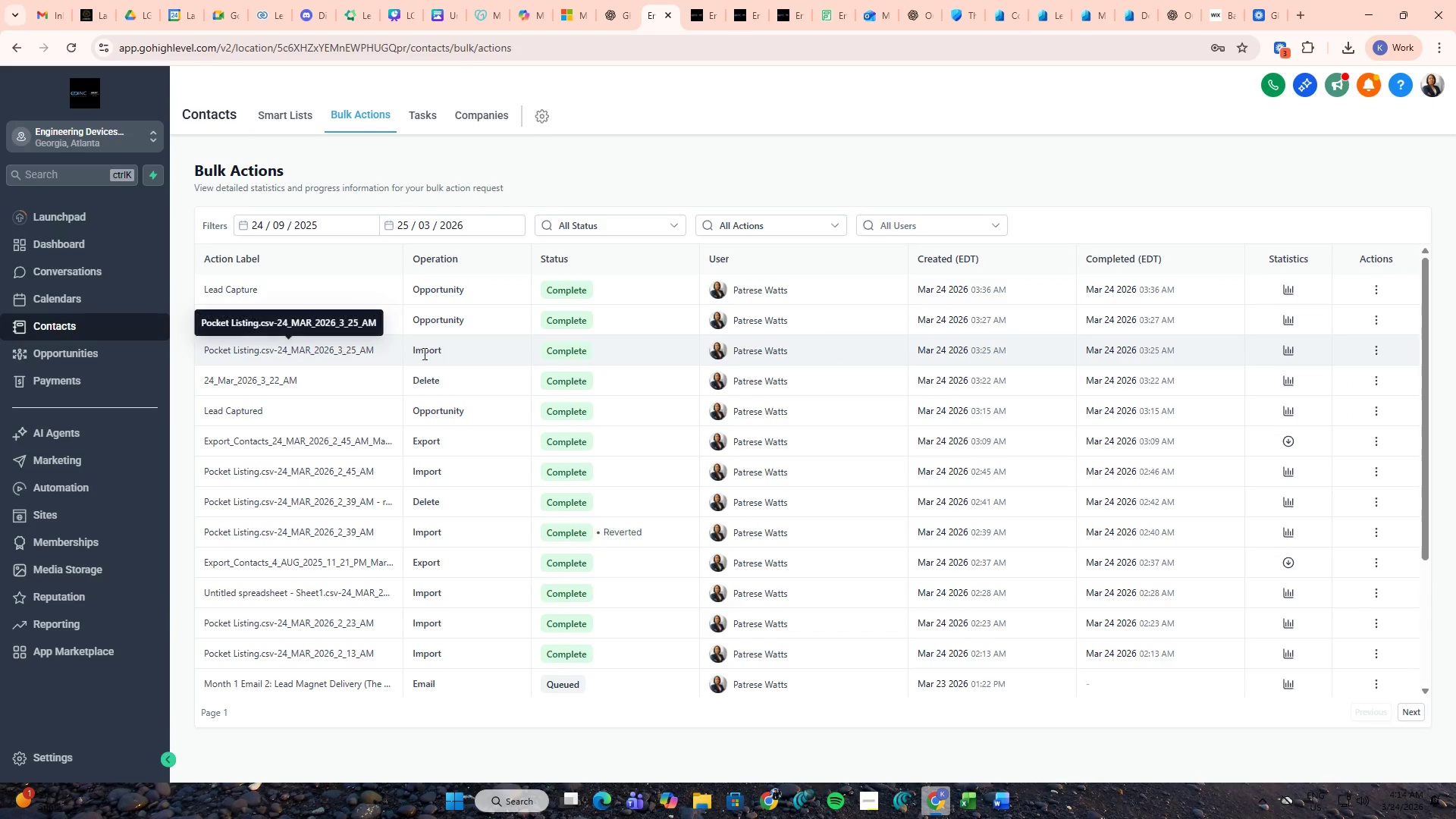 
wait(6.03)
 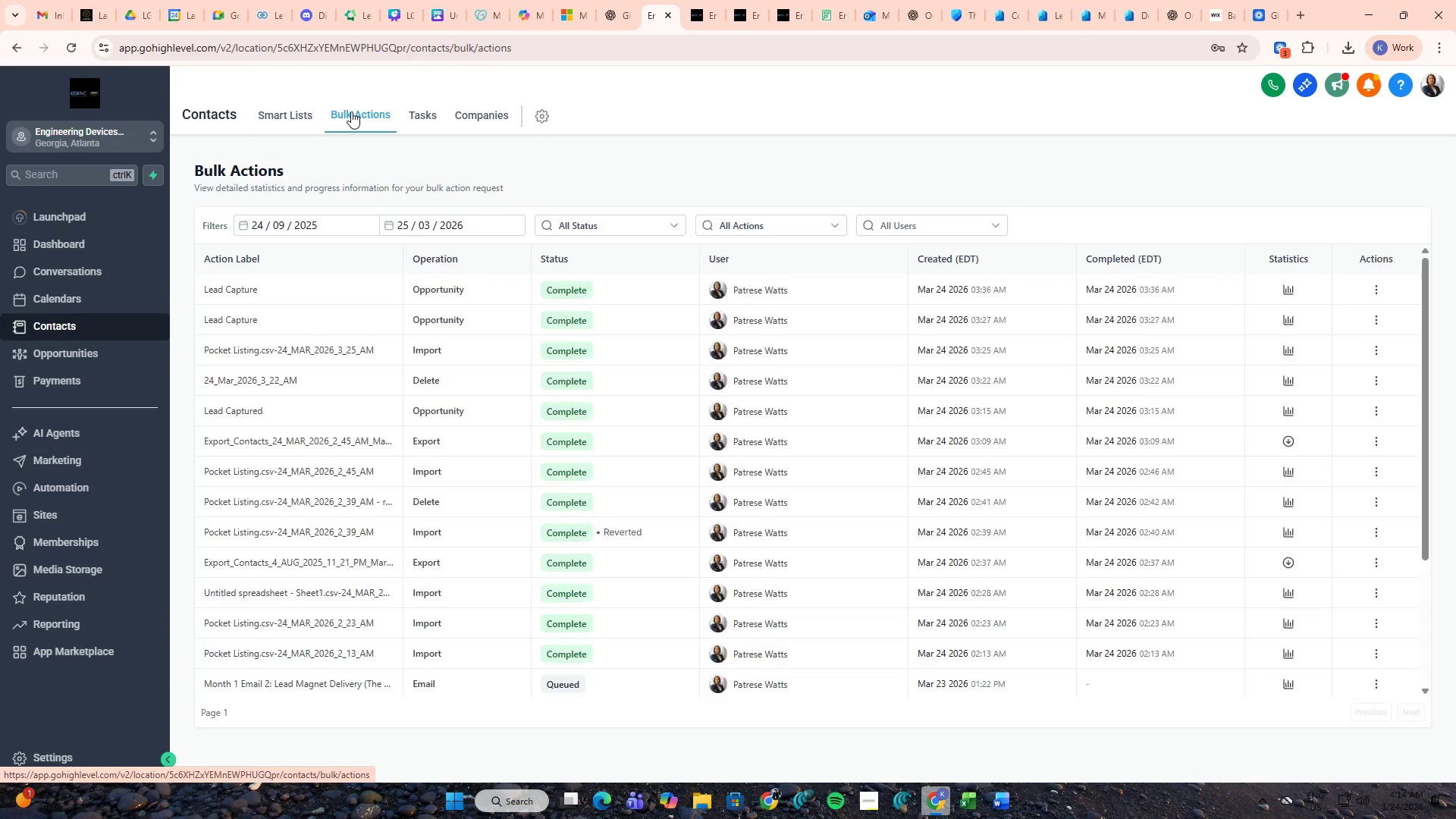 
left_click([1289, 351])
 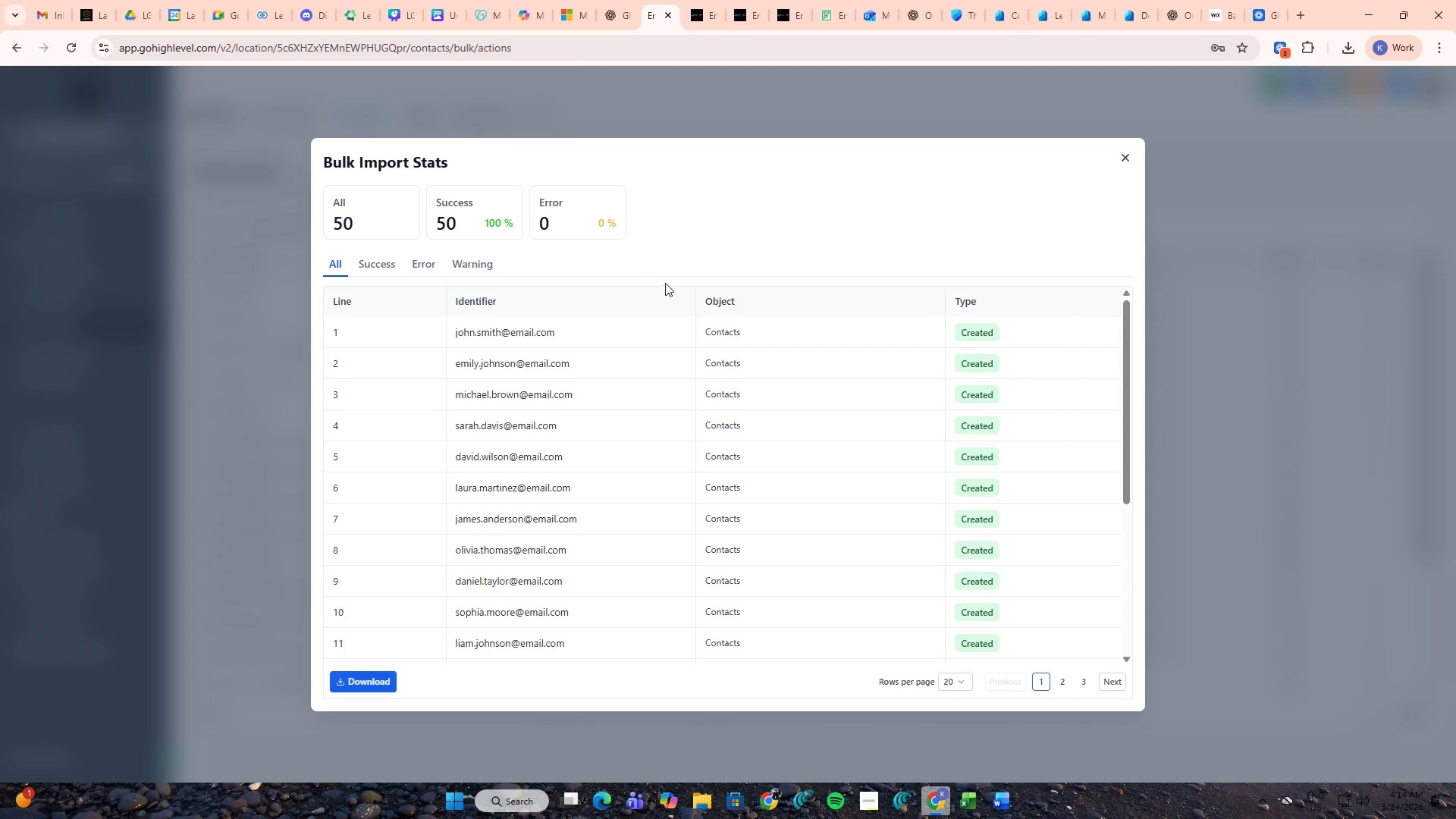 
scroll: coordinate [854, 384], scroll_direction: none, amount: 0.0
 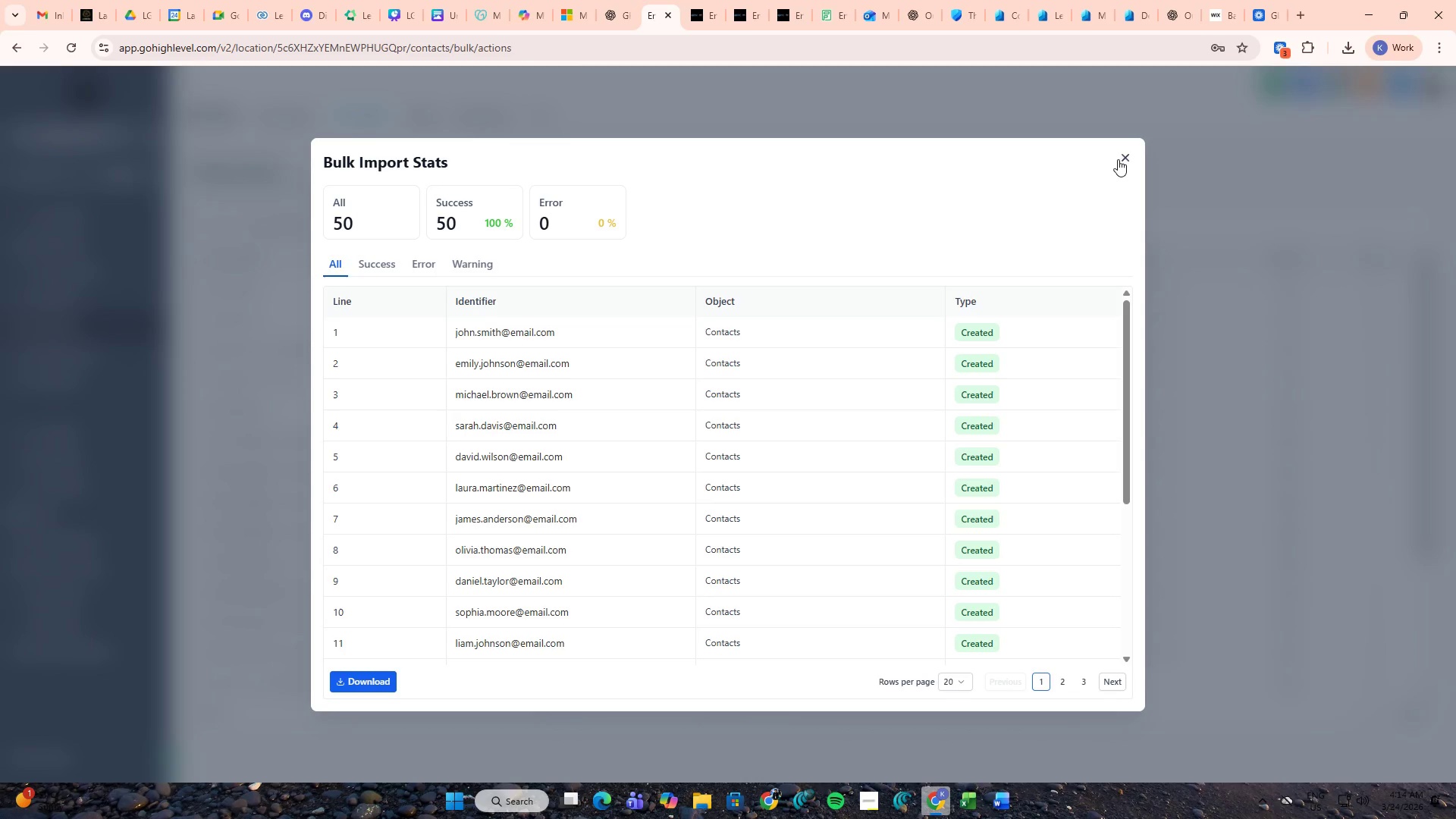 
left_click([1122, 158])
 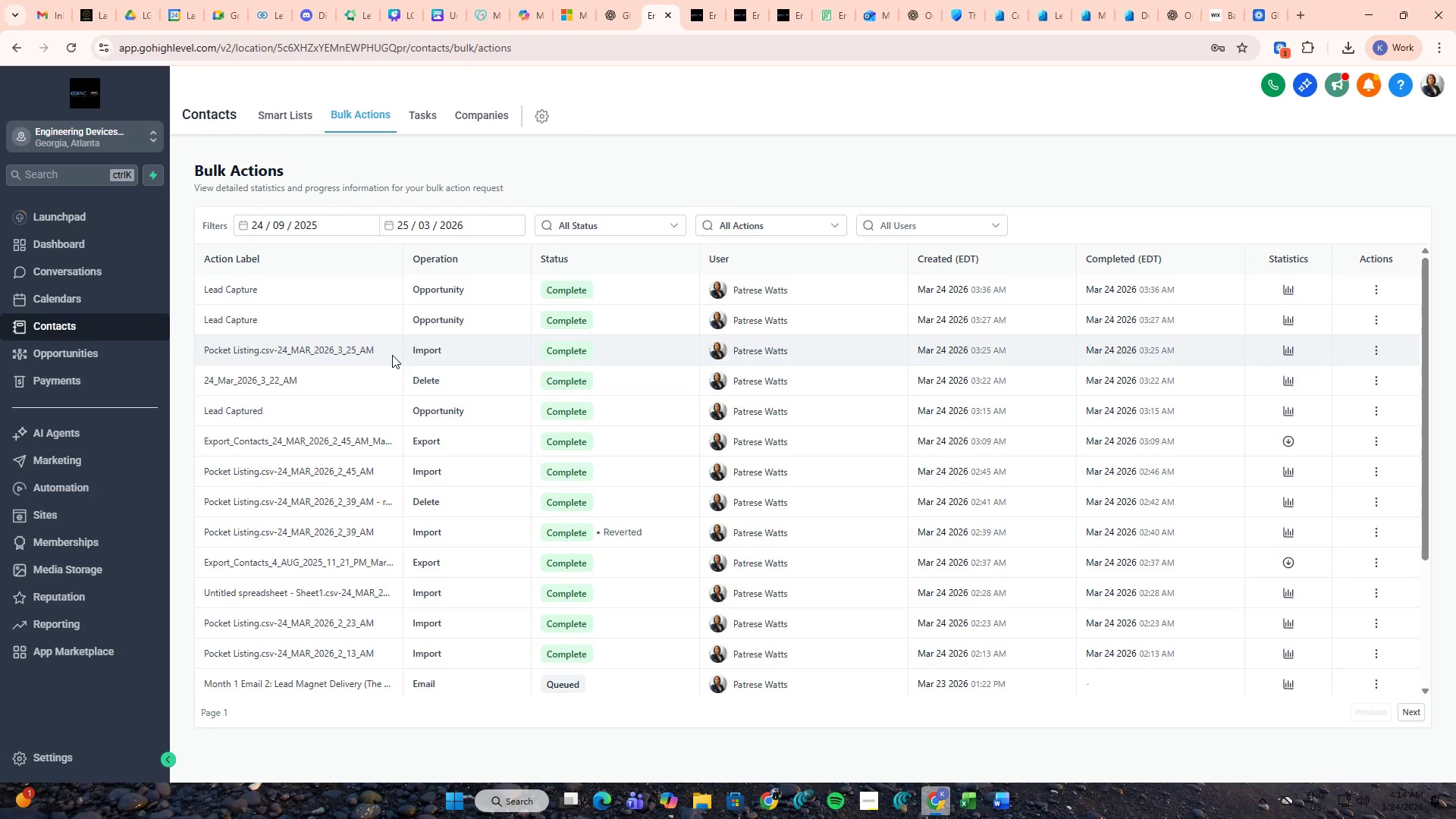 
wait(6.39)
 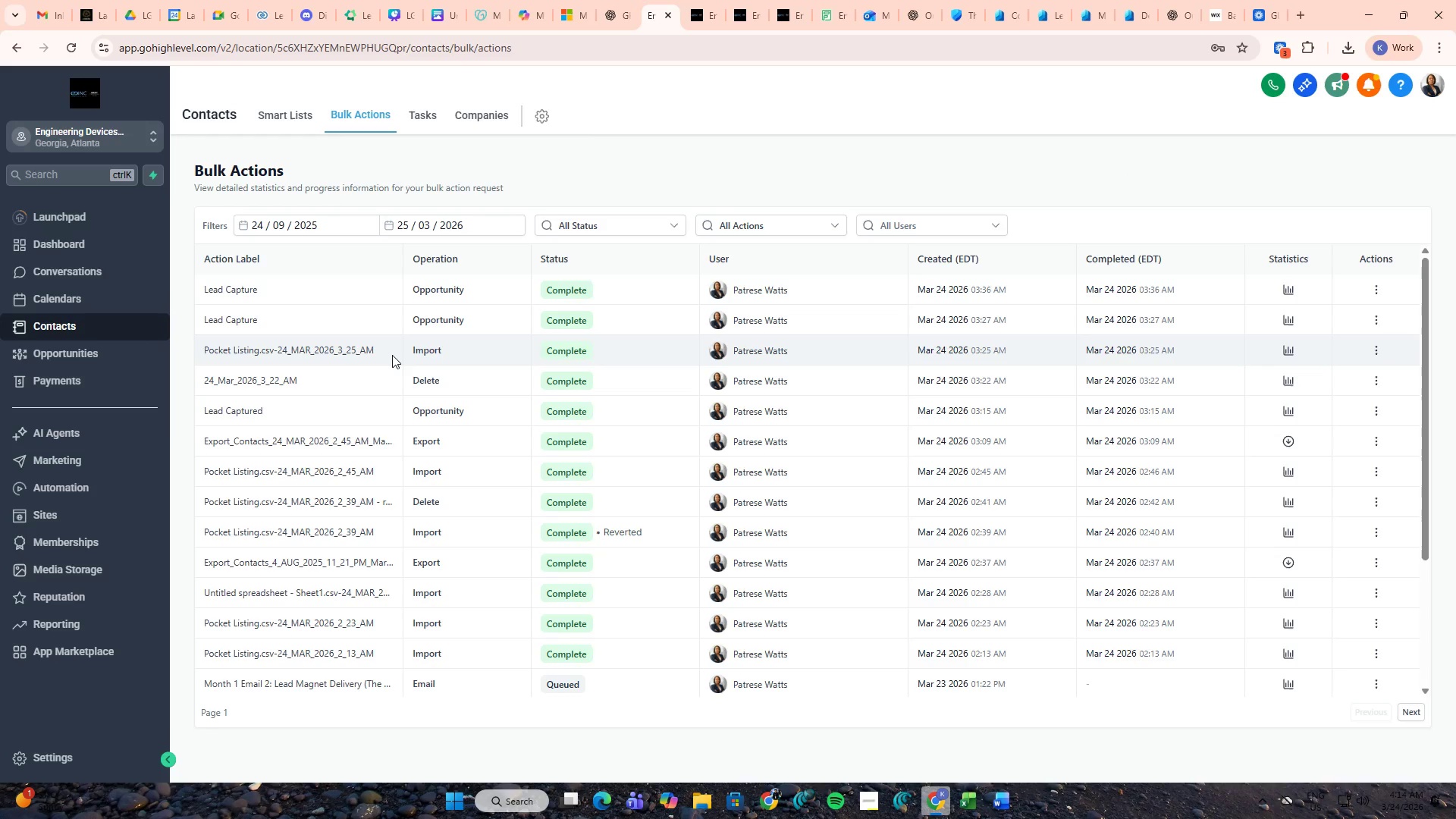 
mouse_move([423, 338])
 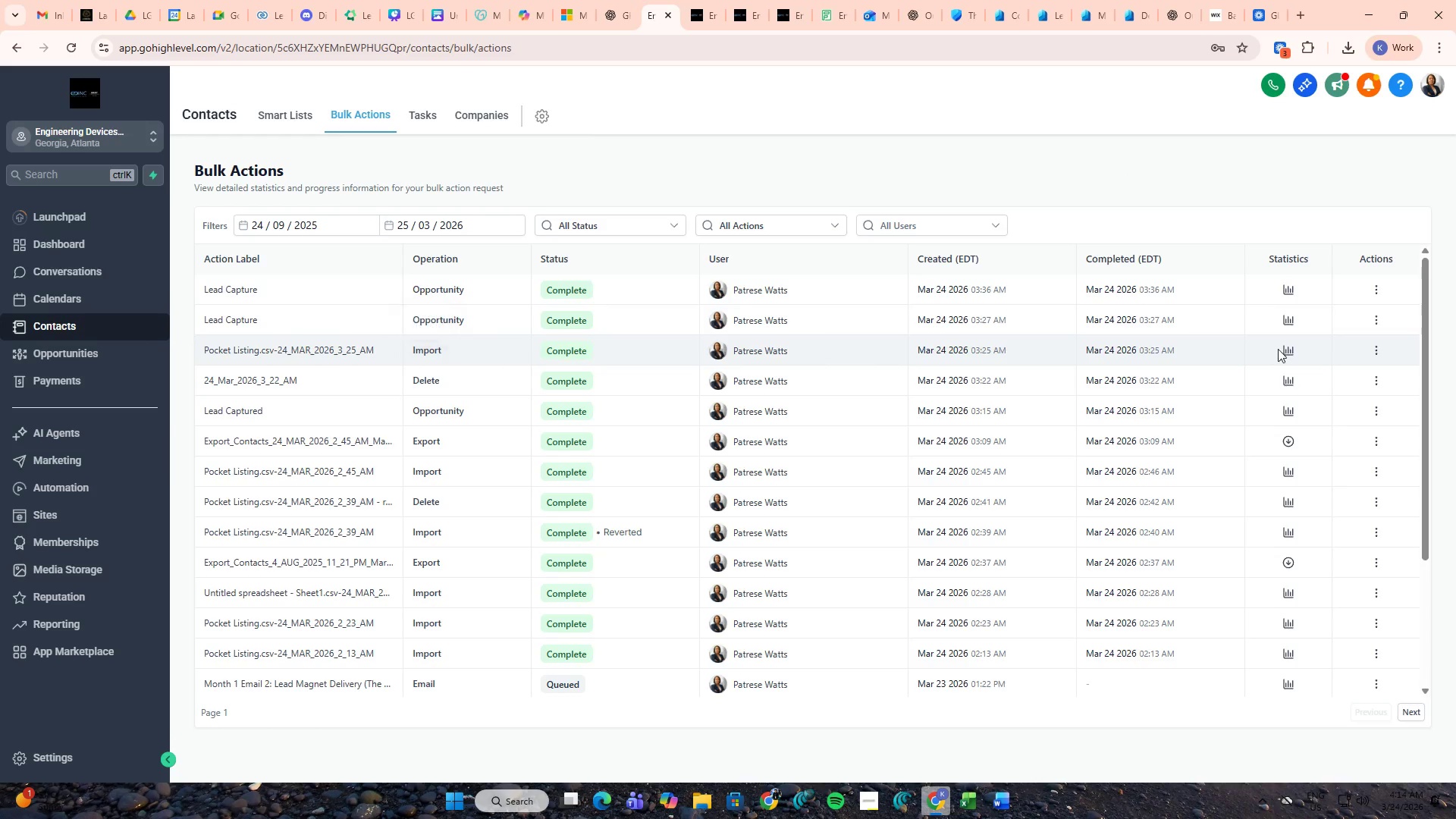 
left_click([1288, 350])
 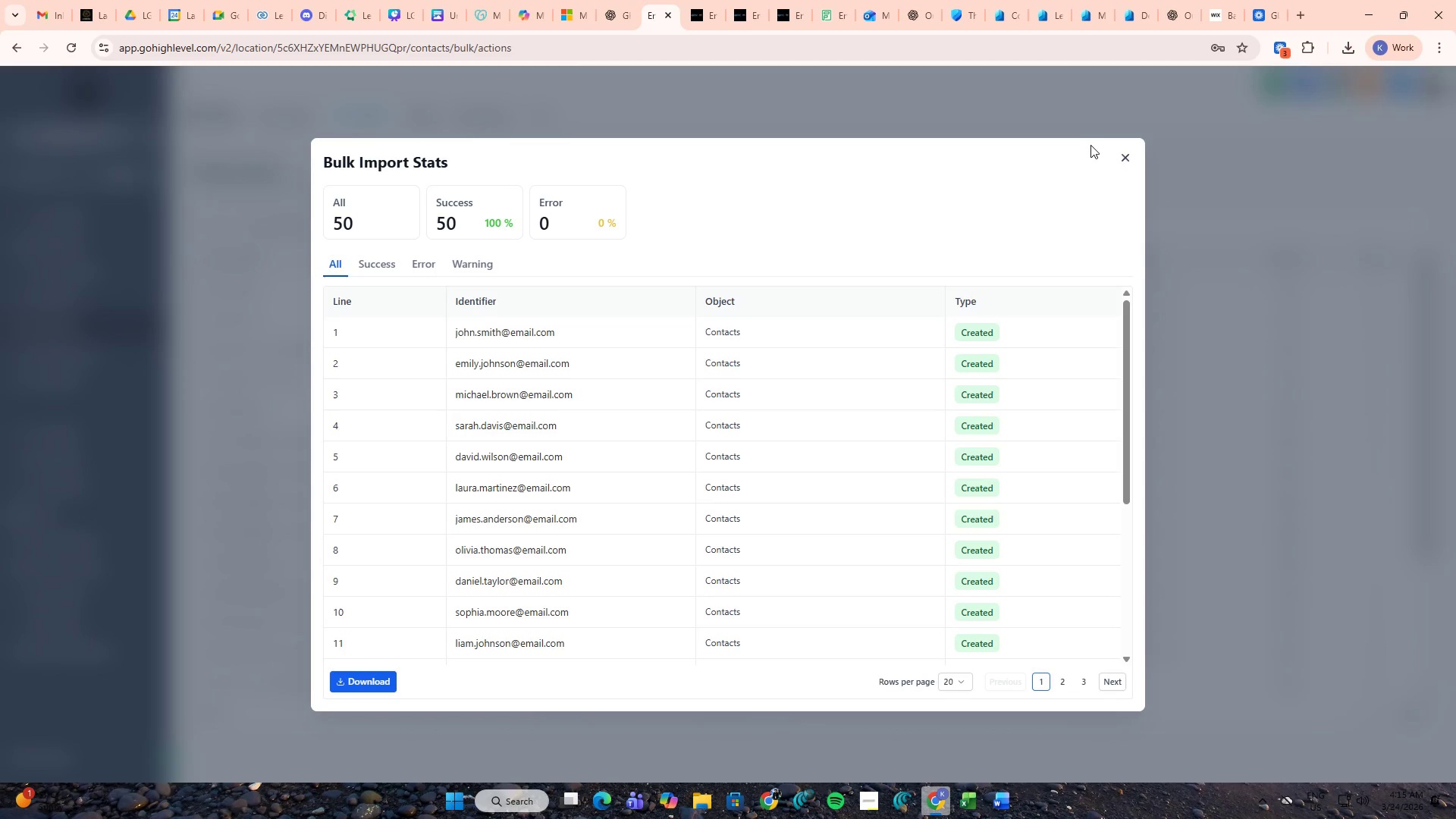 
scroll: coordinate [1028, 361], scroll_direction: down, amount: 3.0
 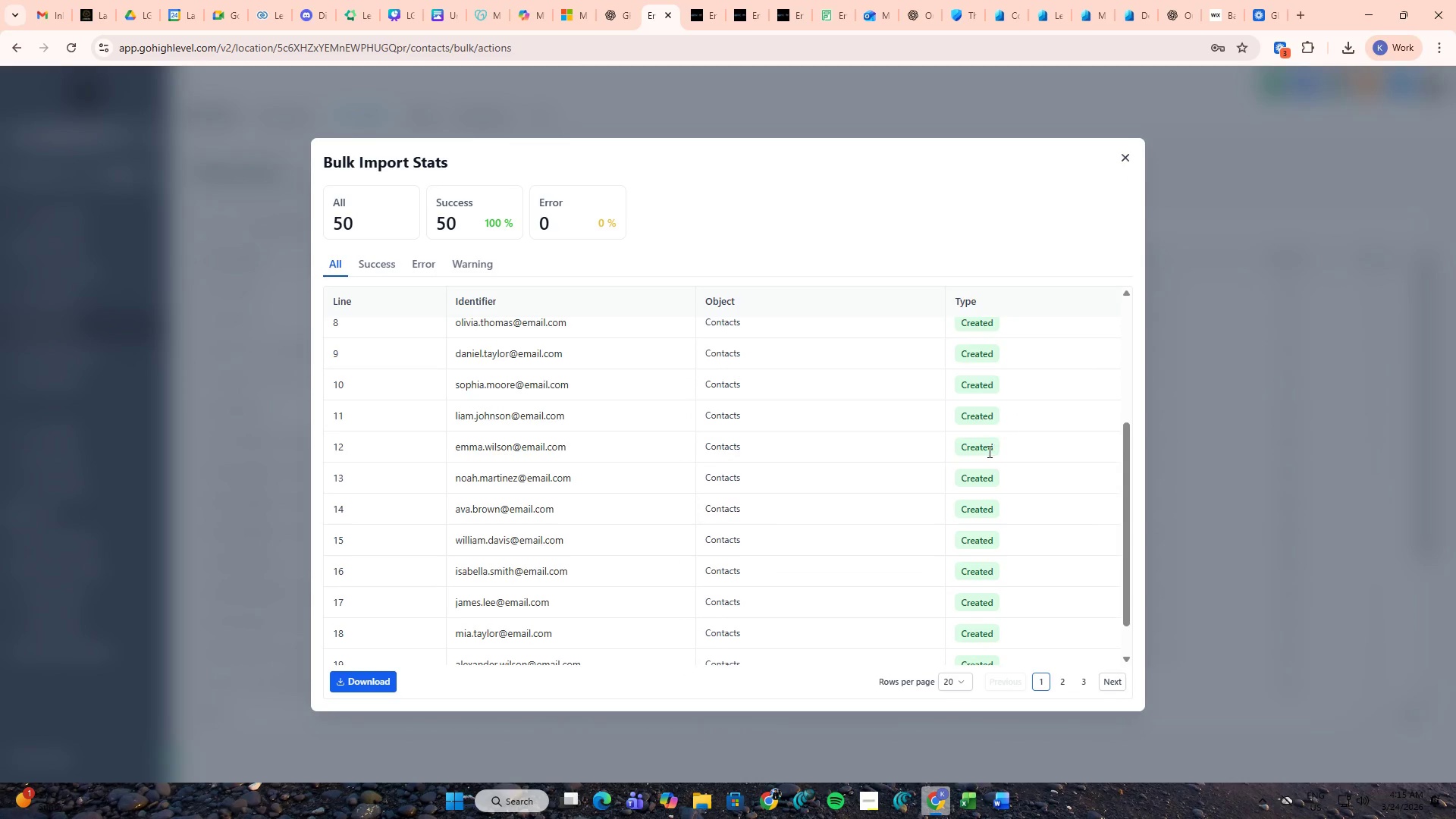 
scroll: coordinate [985, 452], scroll_direction: up, amount: 3.0
 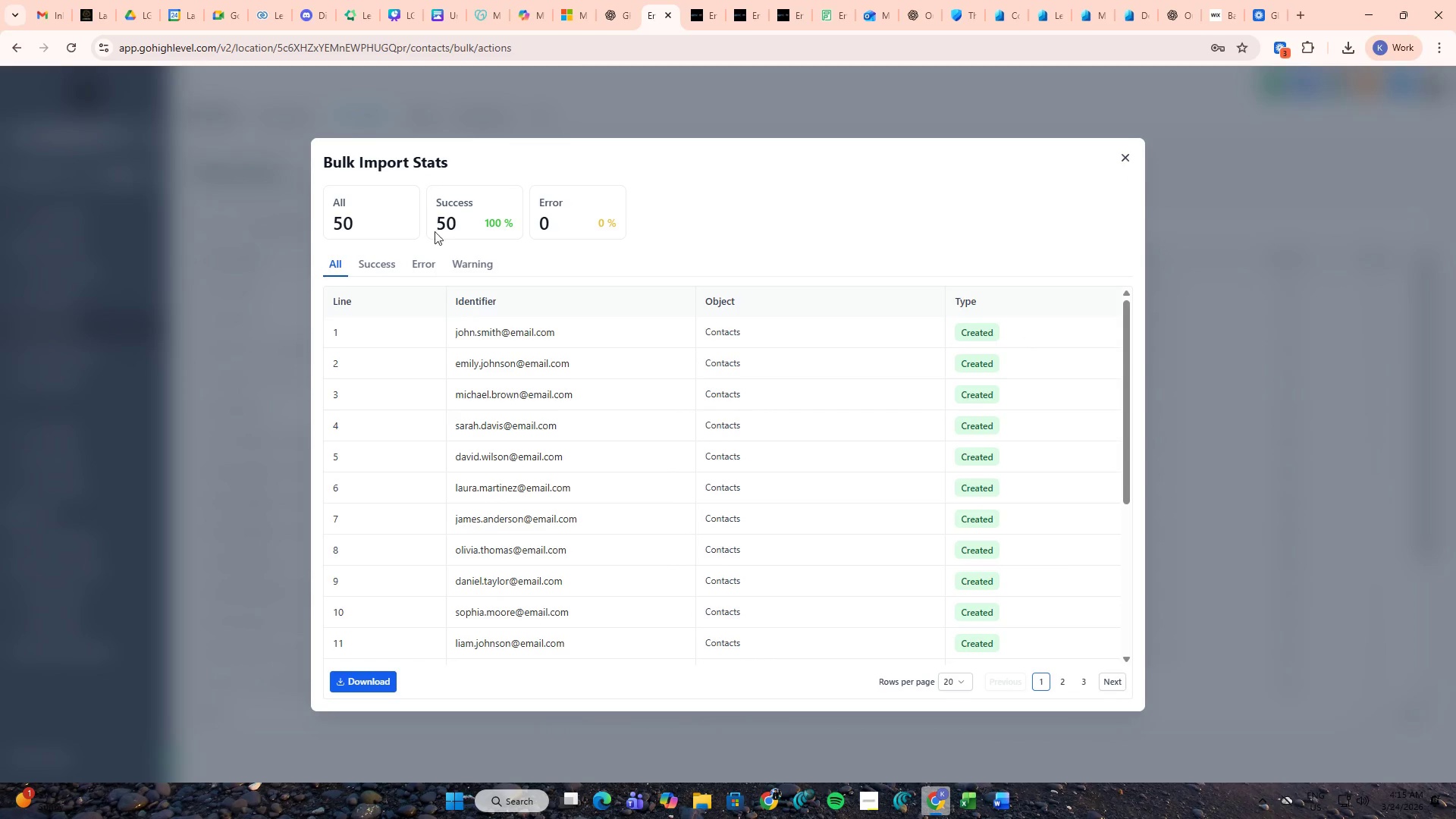 
left_click([383, 266])
 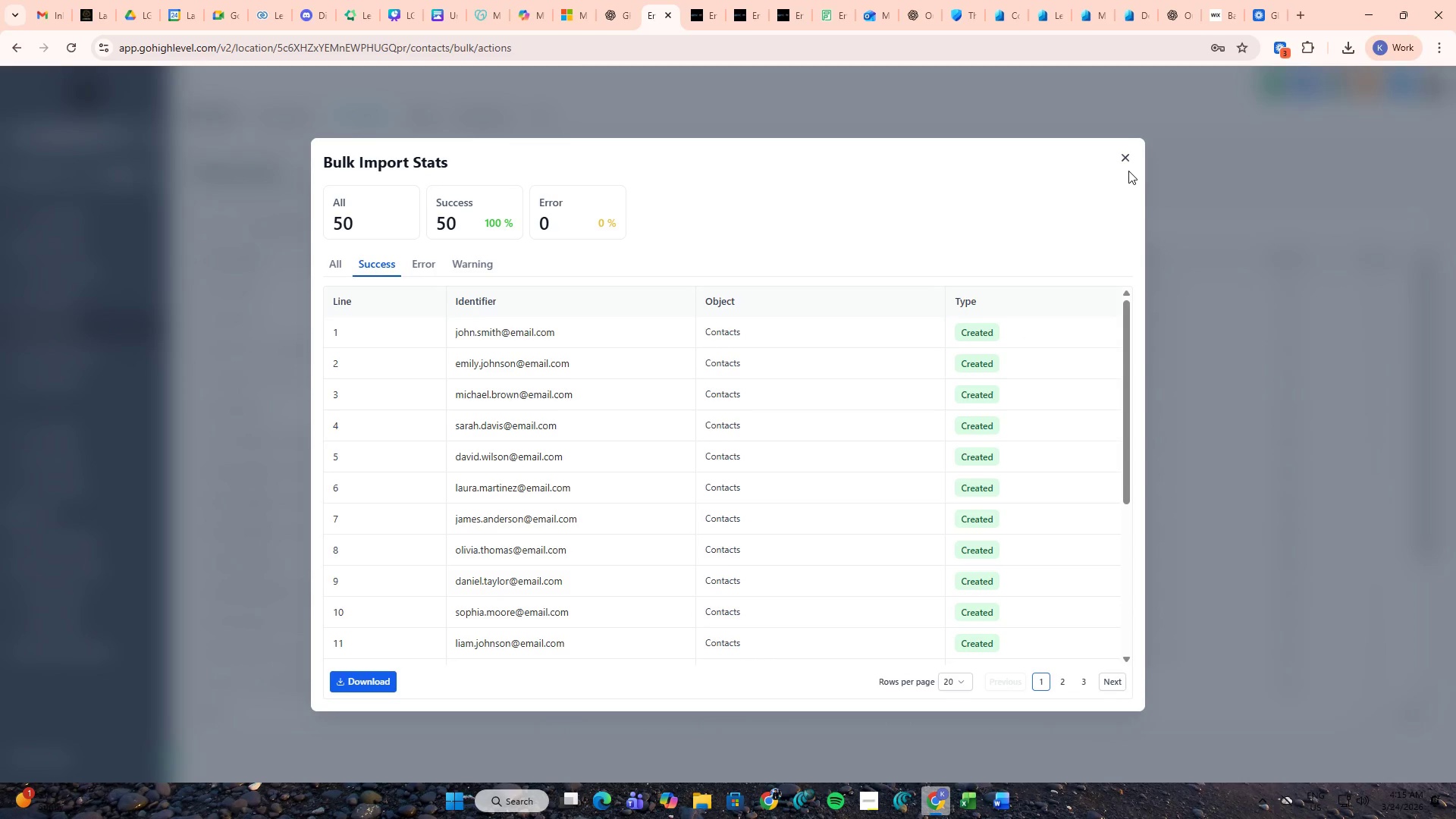 
left_click([1122, 157])
 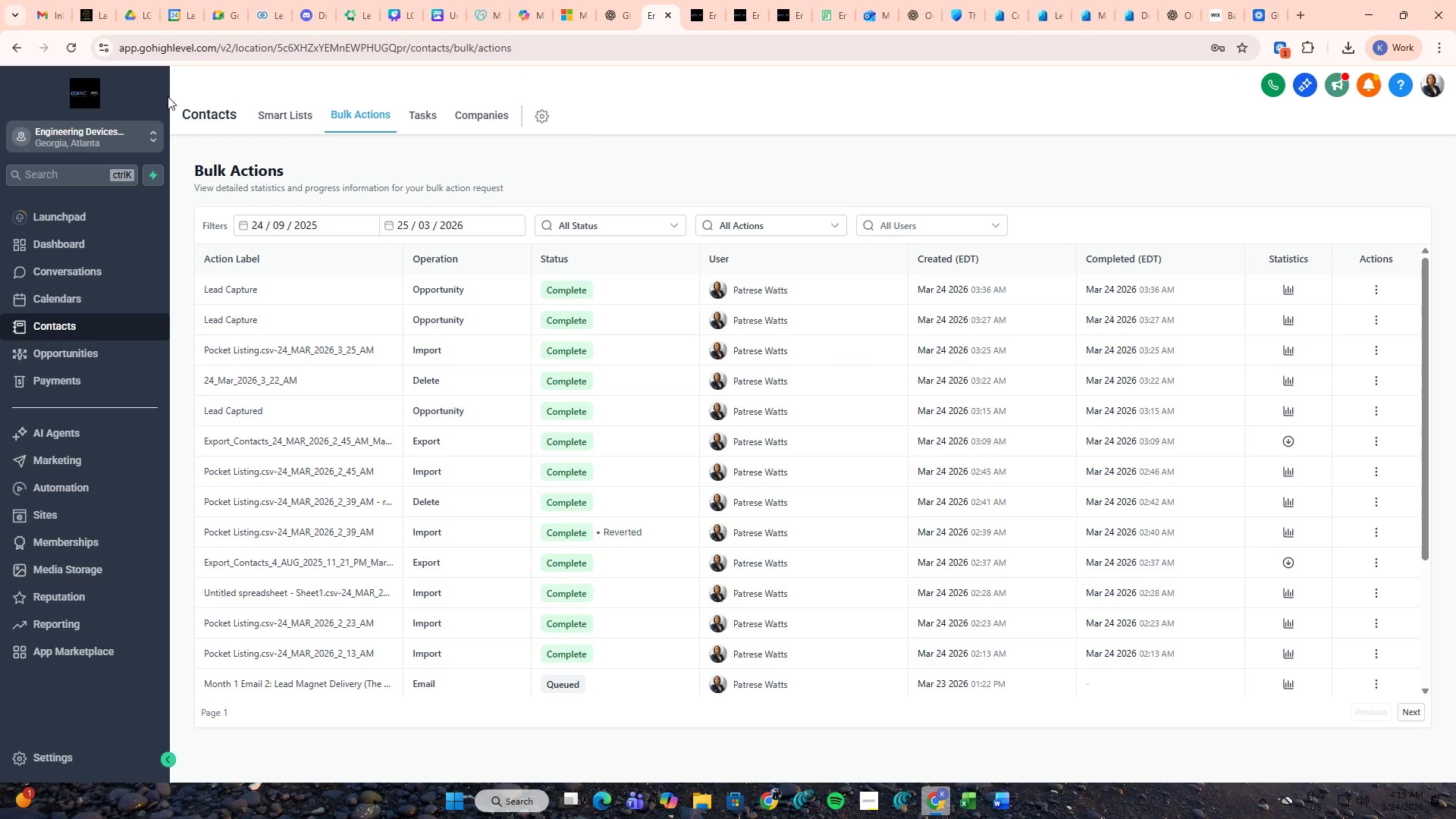 
wait(11.45)
 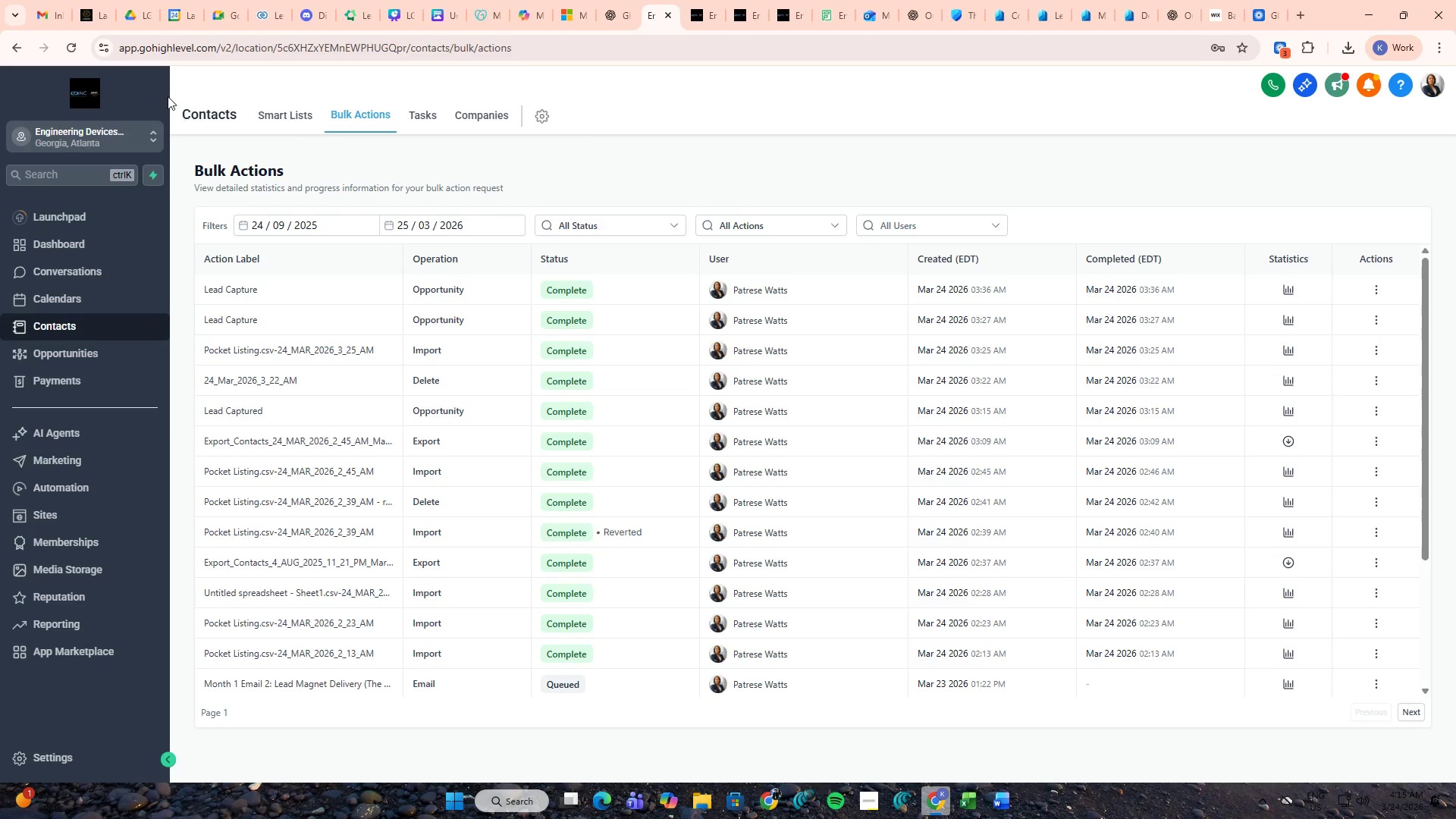 
left_click([270, 124])
 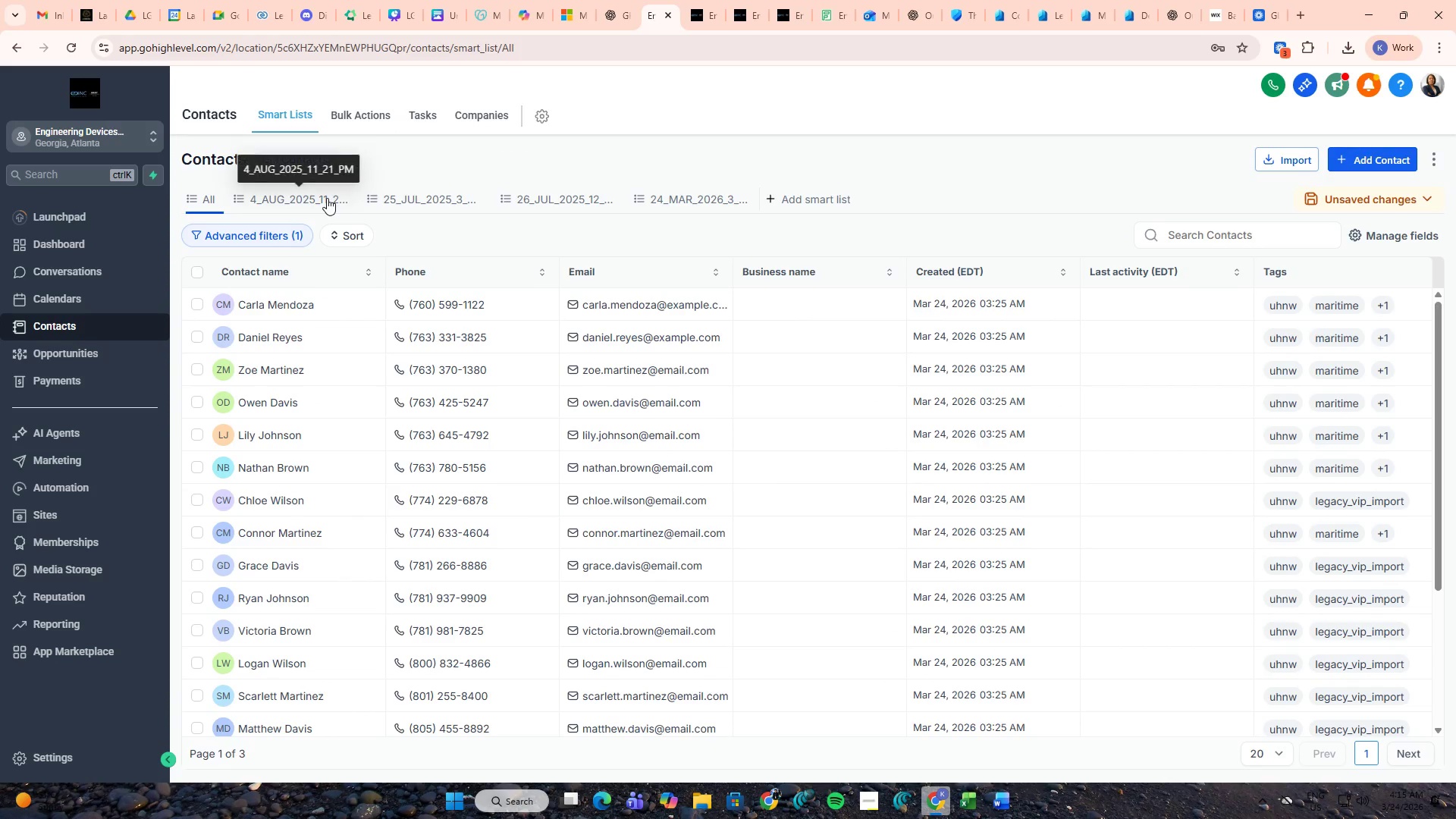 
wait(5.31)
 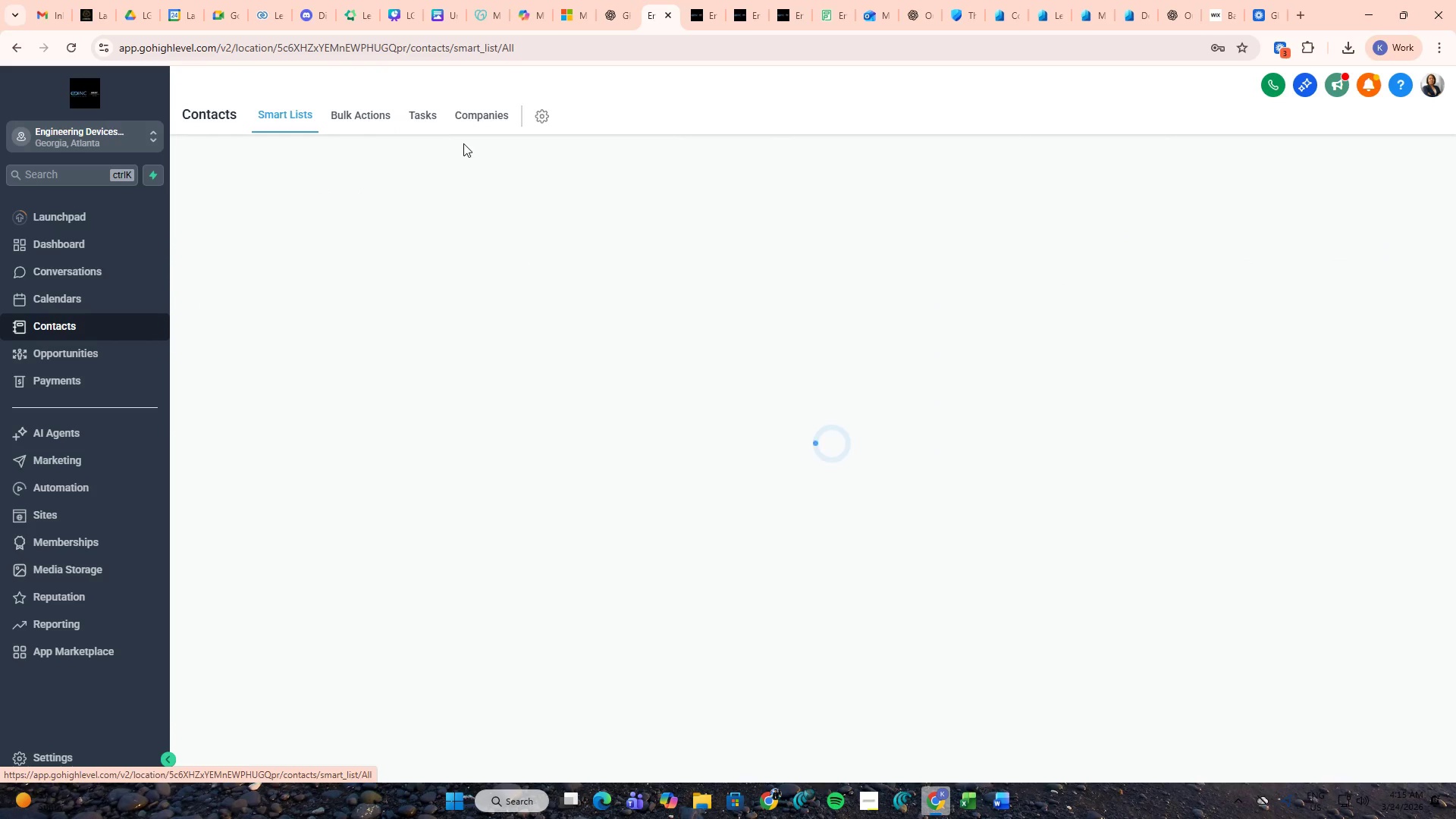 
left_click([663, 200])
 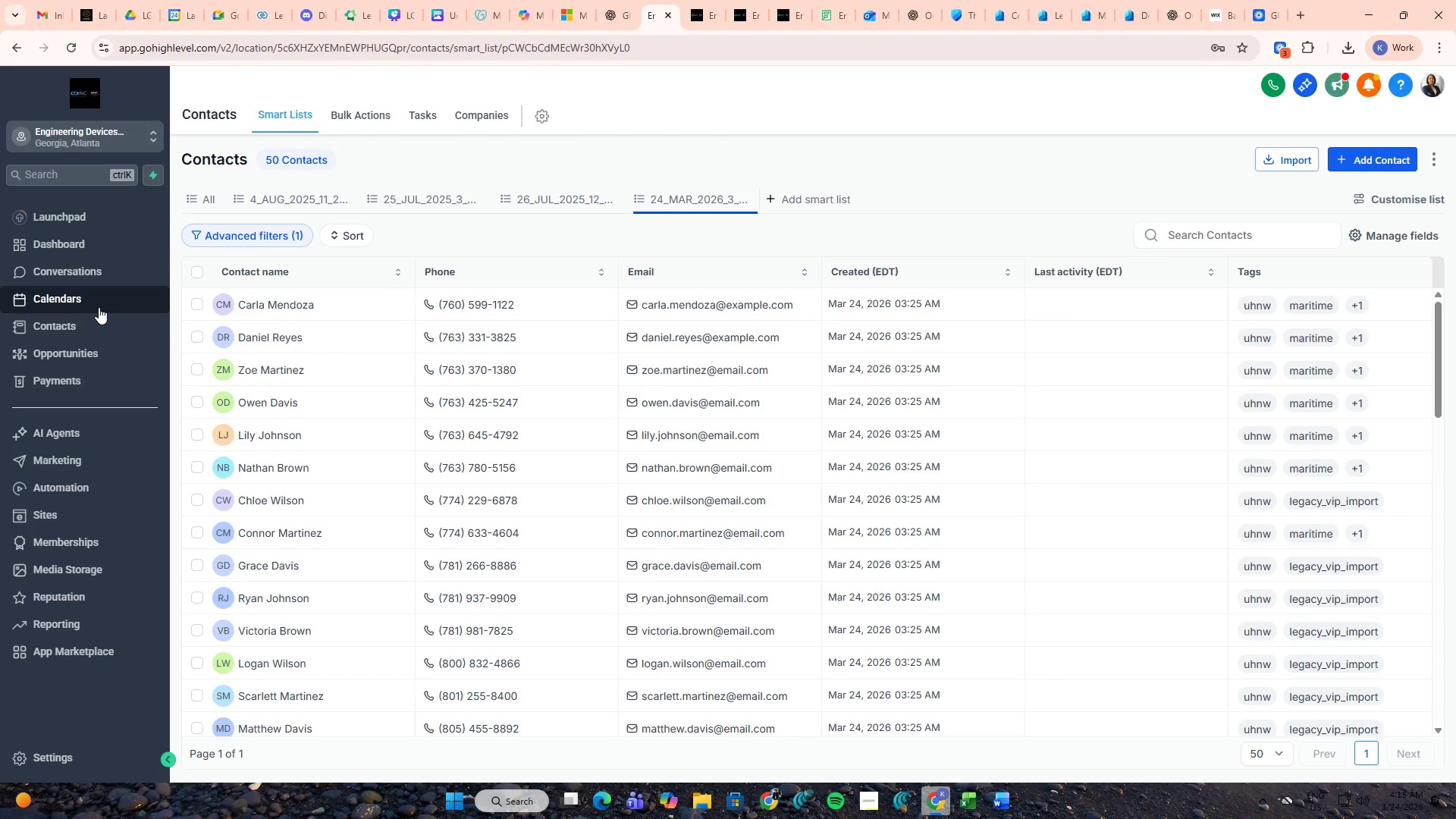 
wait(5.44)
 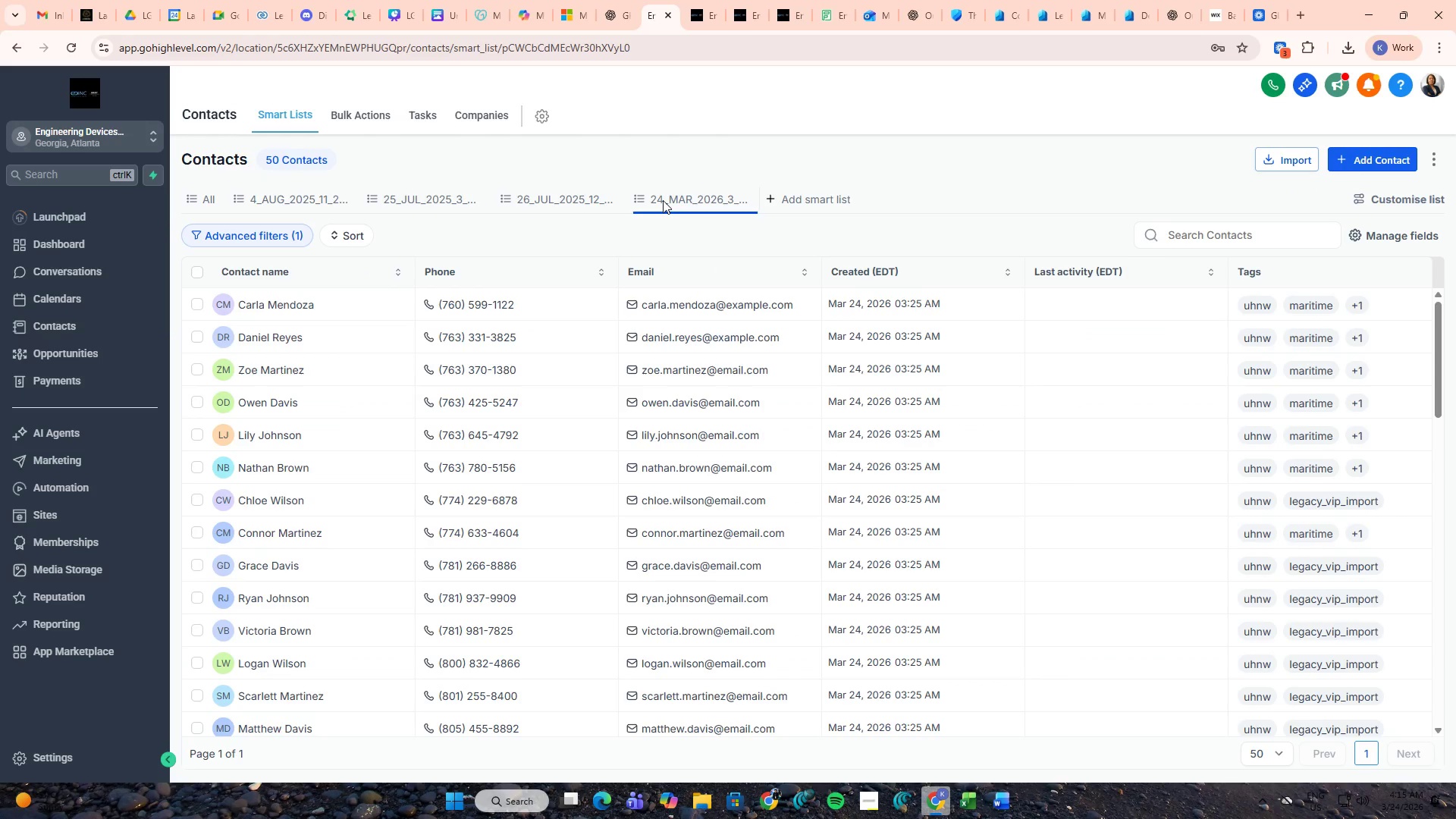 
left_click([361, 119])
 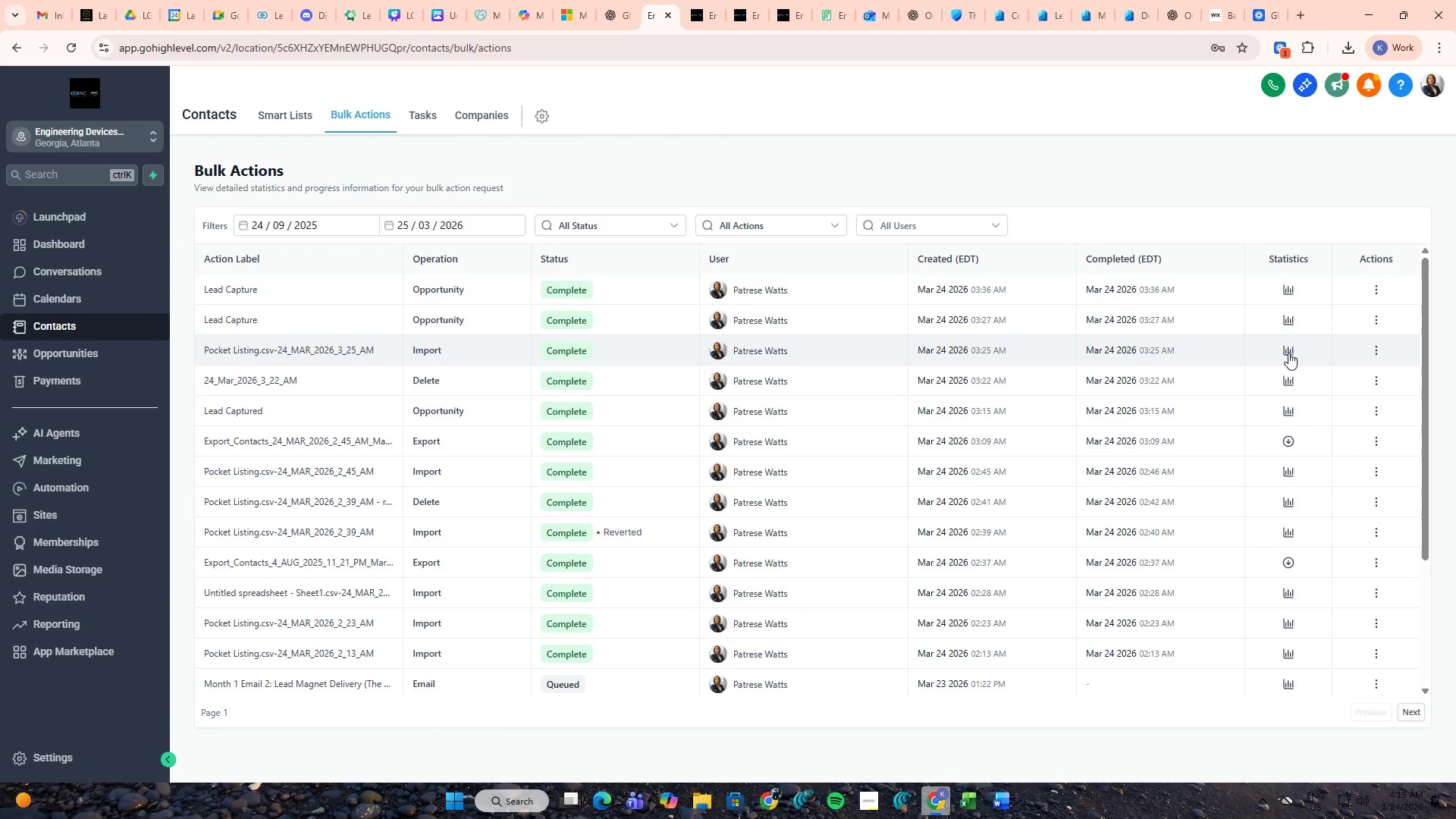 
left_click([1376, 352])
 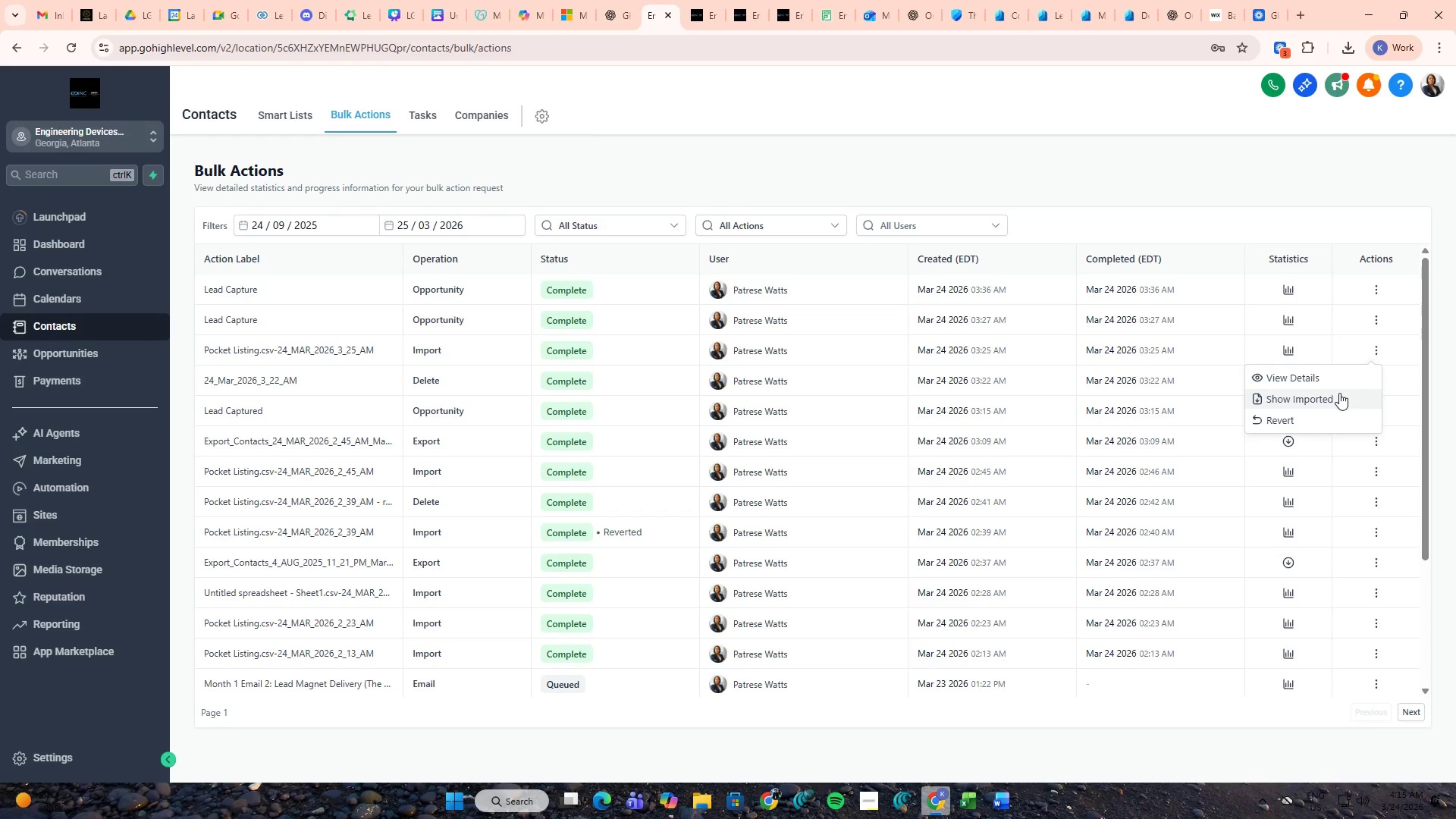 
left_click([1338, 379])